 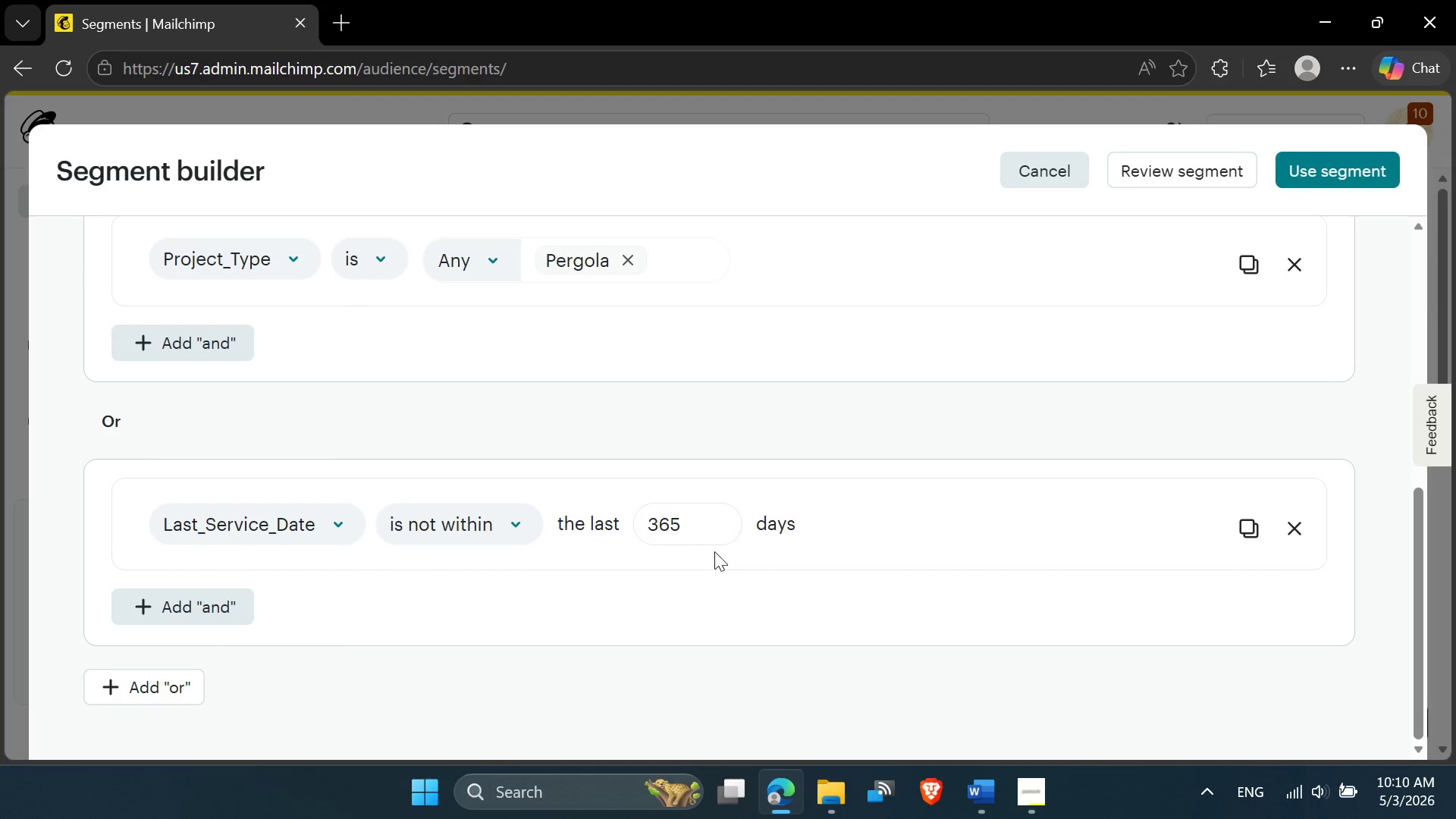 
left_click([234, 601])
 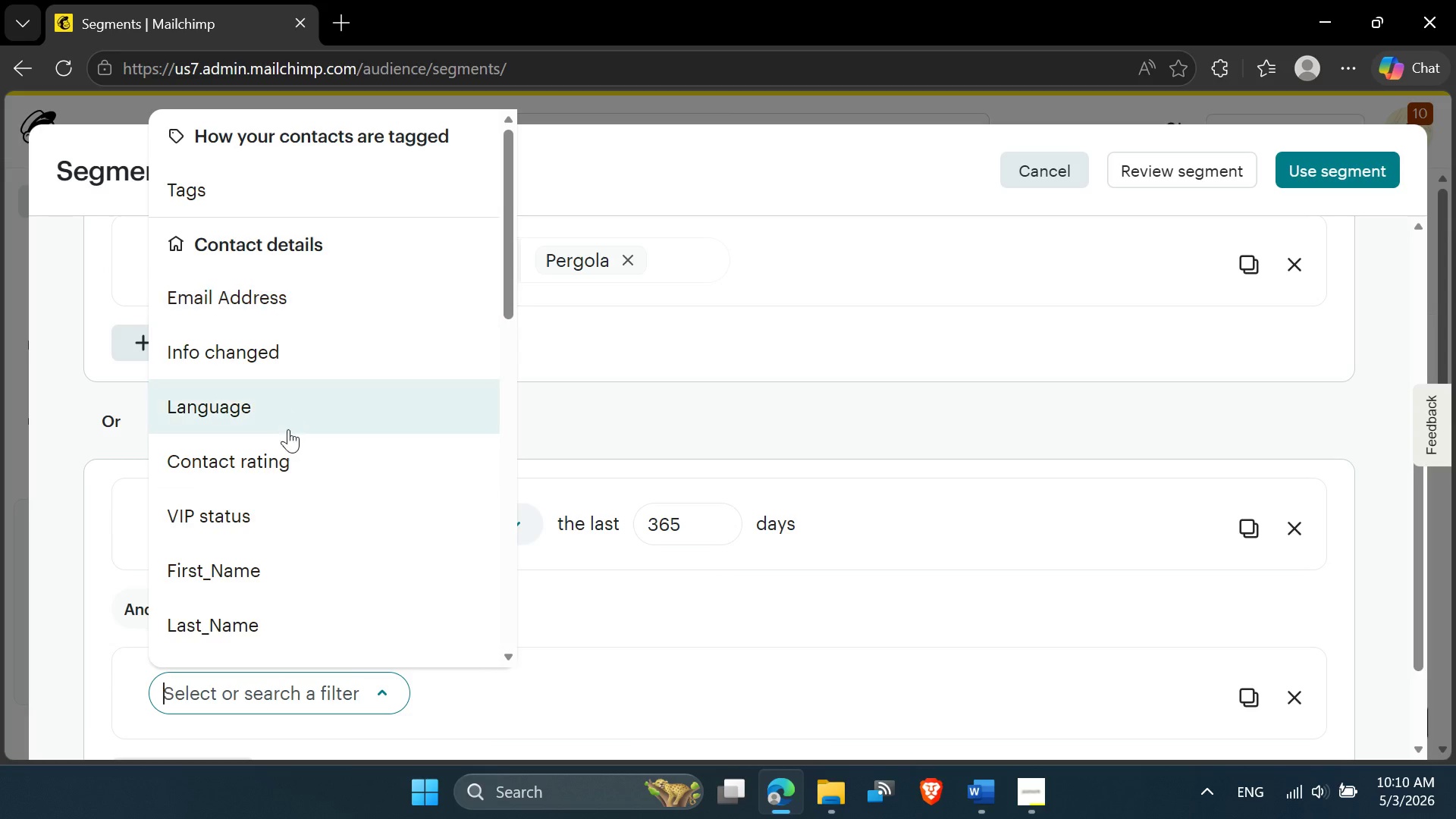 
wait(5.81)
 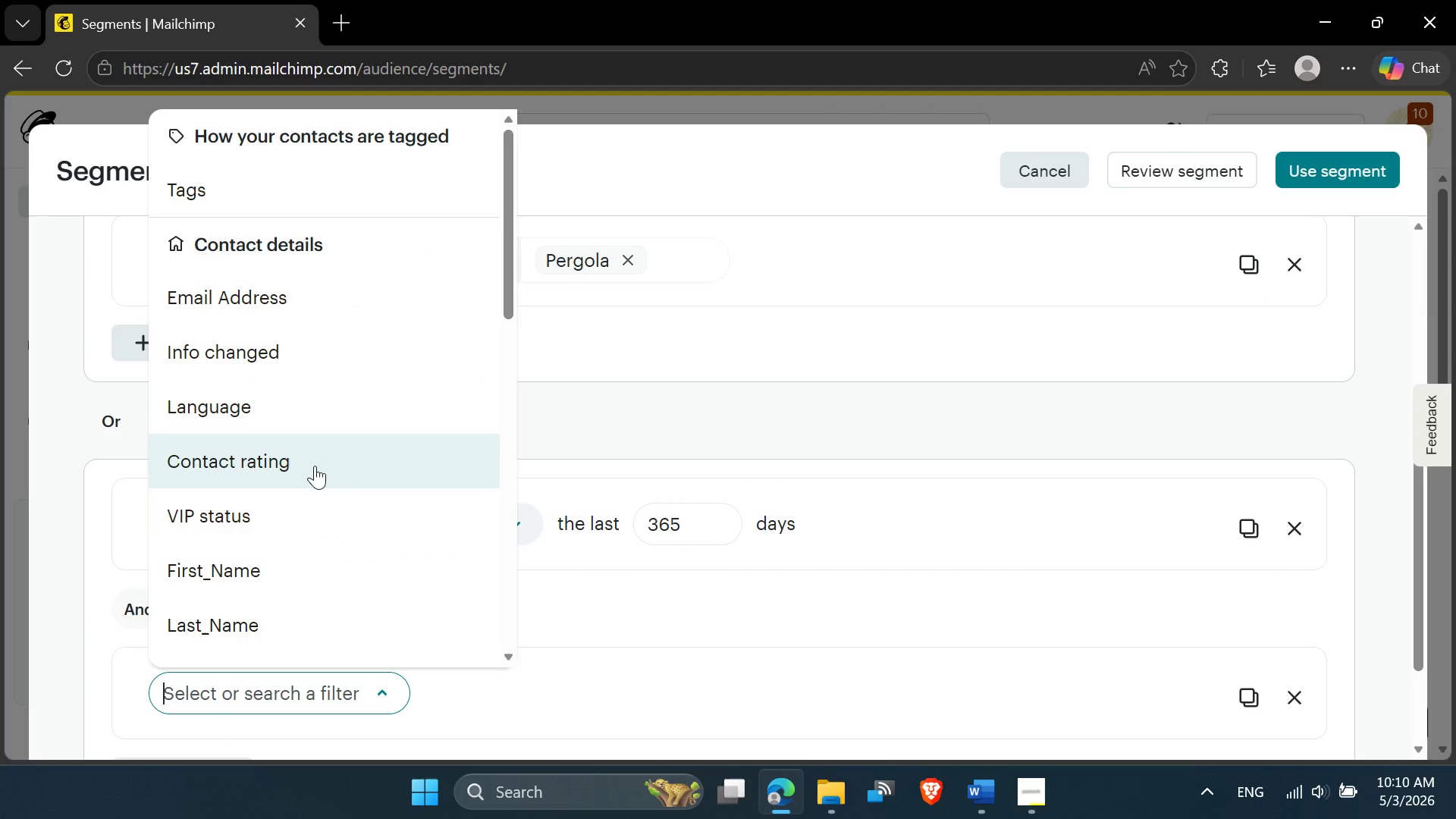 
left_click([712, 445])
 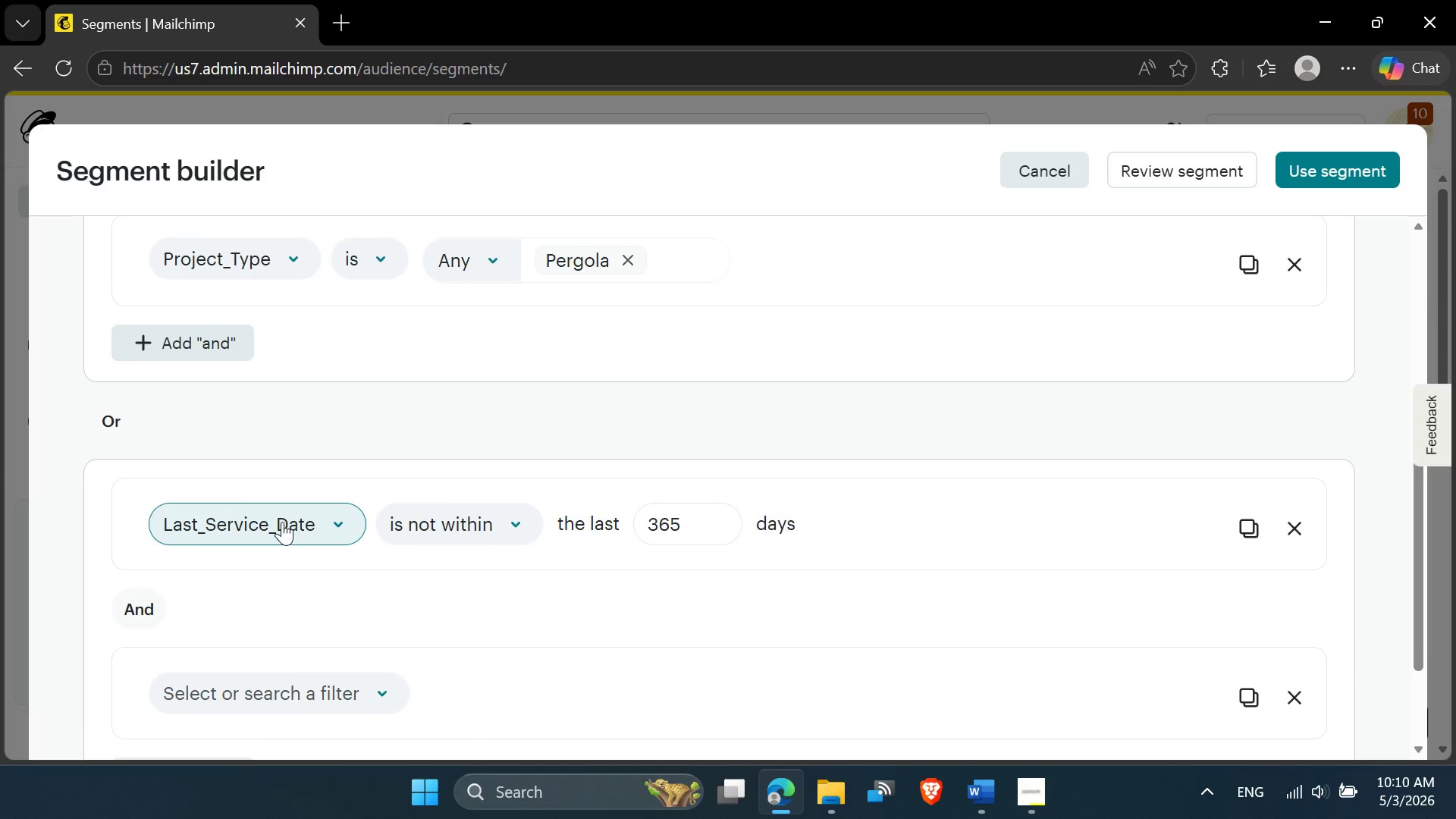 
scroll: coordinate [282, 522], scroll_direction: down, amount: 1.0
 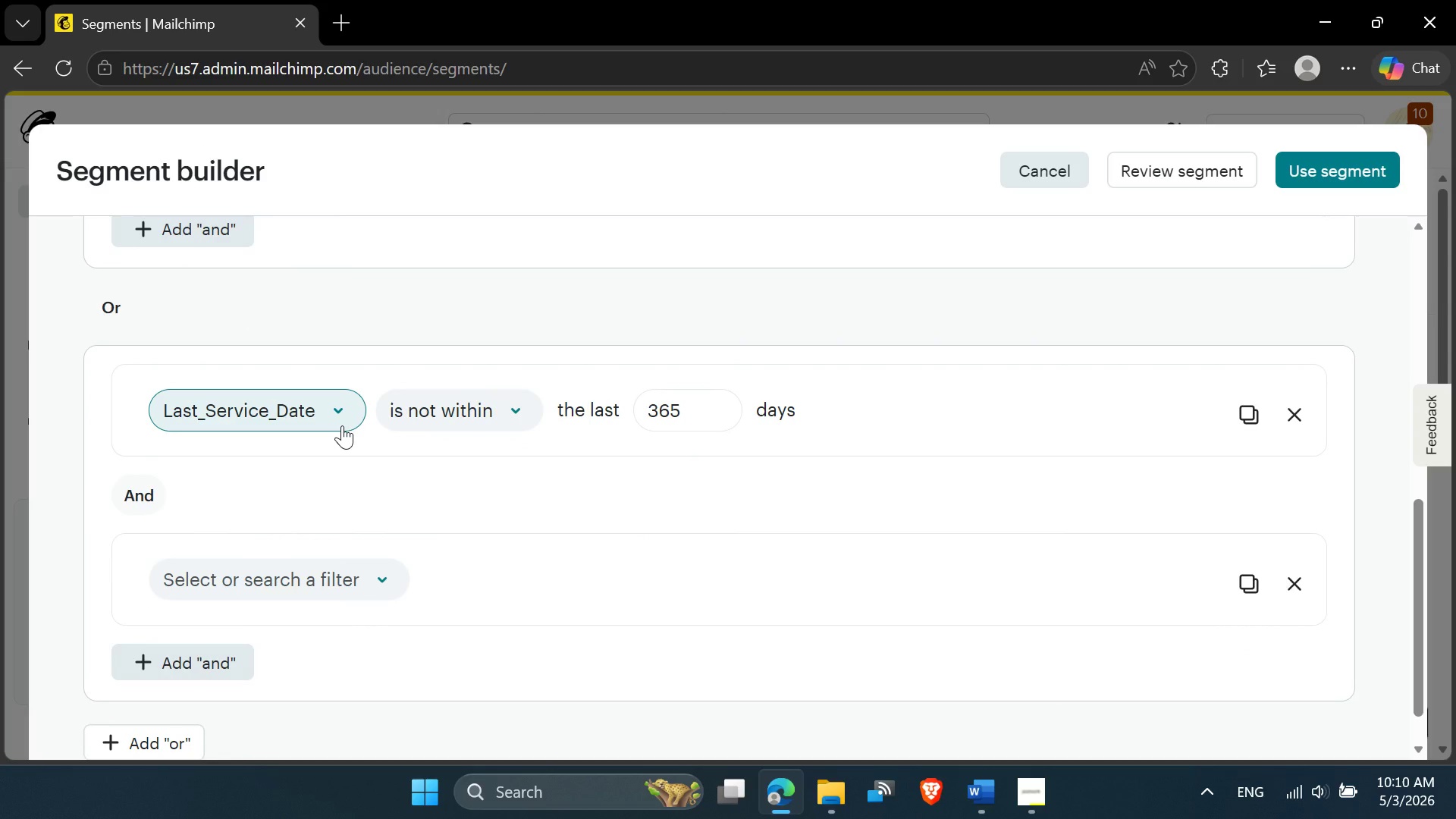 
left_click([340, 425])
 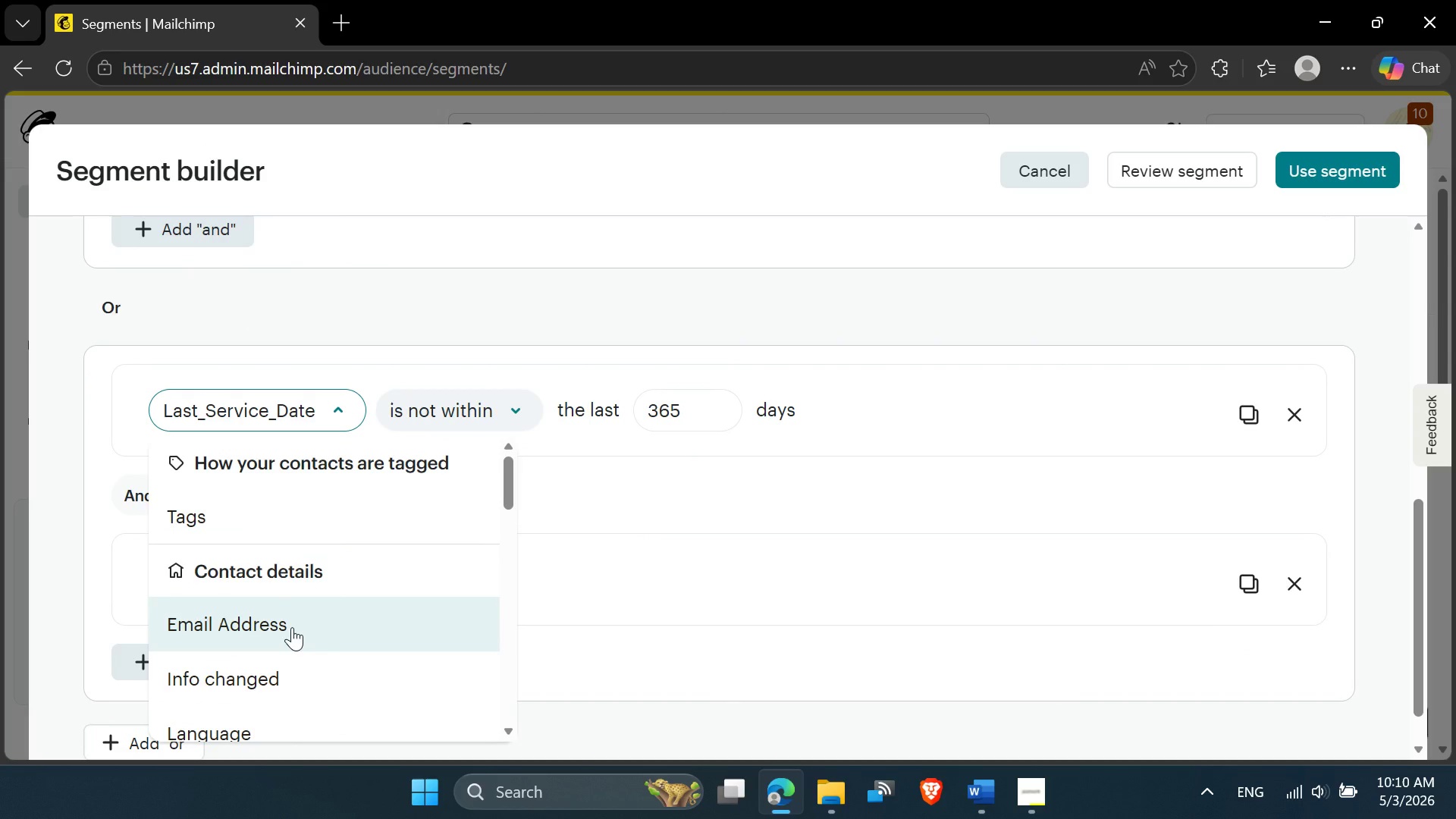 
scroll: coordinate [292, 541], scroll_direction: down, amount: 5.0
 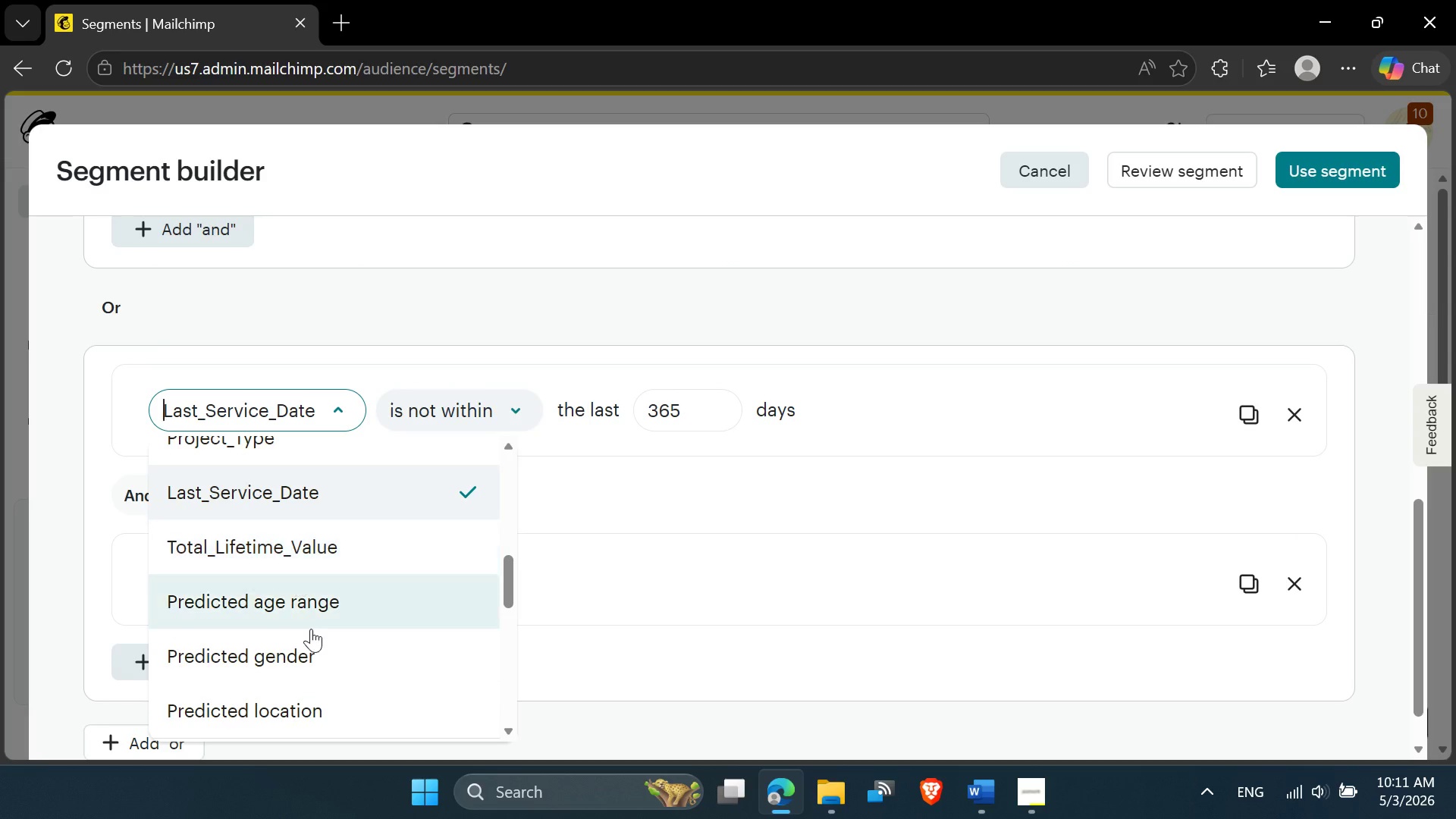 
scroll: coordinate [309, 605], scroll_direction: up, amount: 1.0
 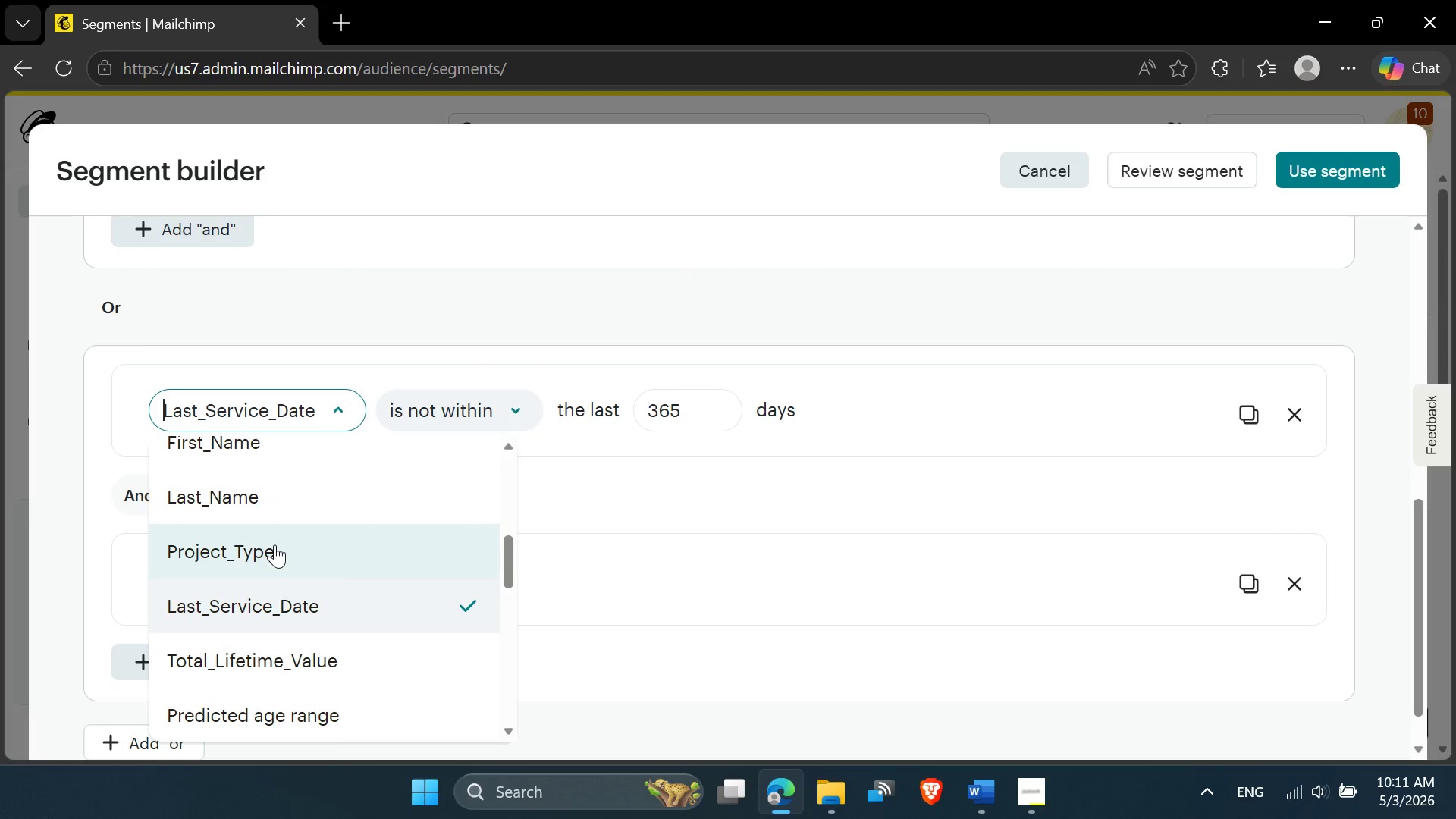 
left_click([275, 544])
 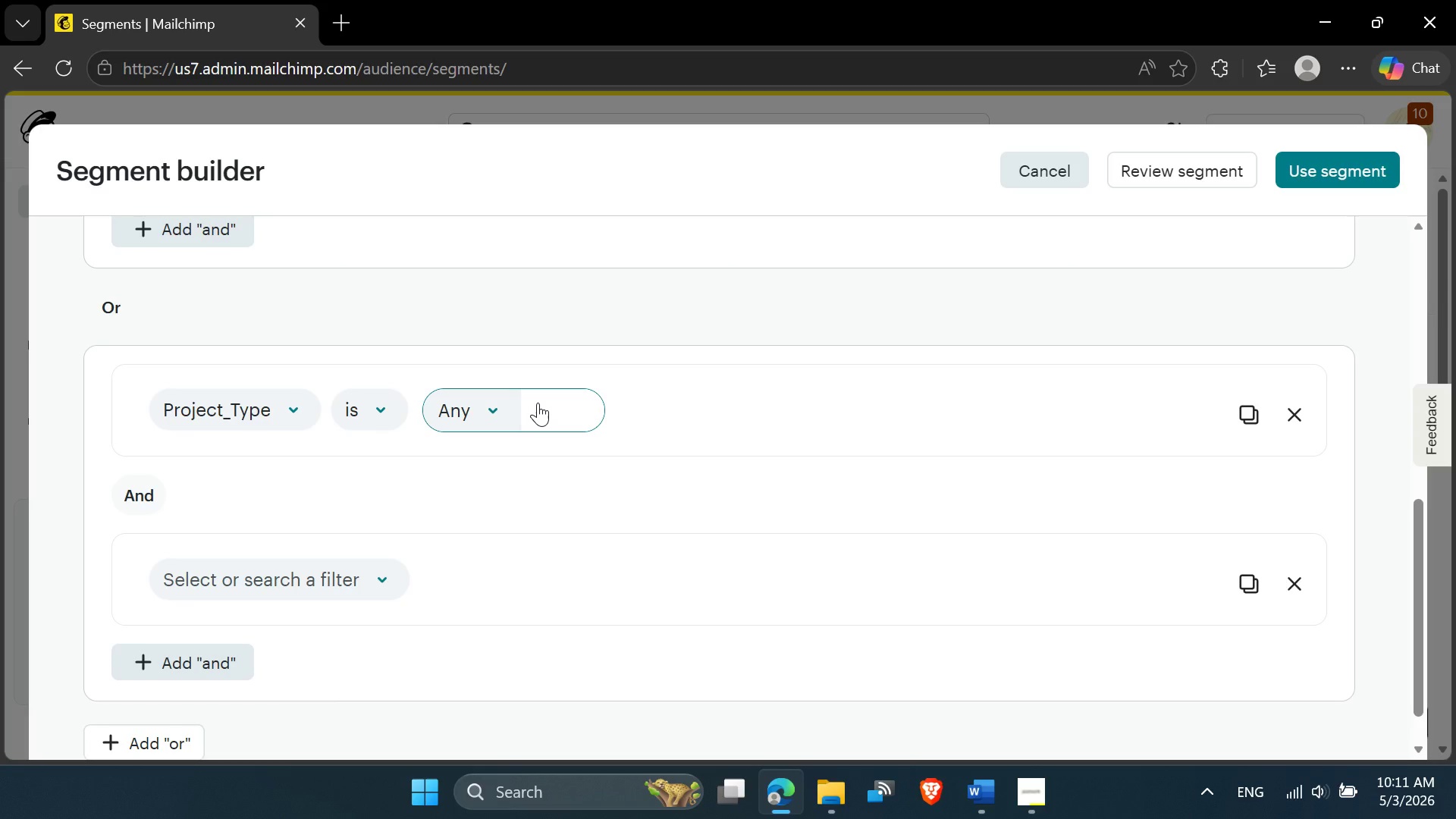 
key(Control+V)
 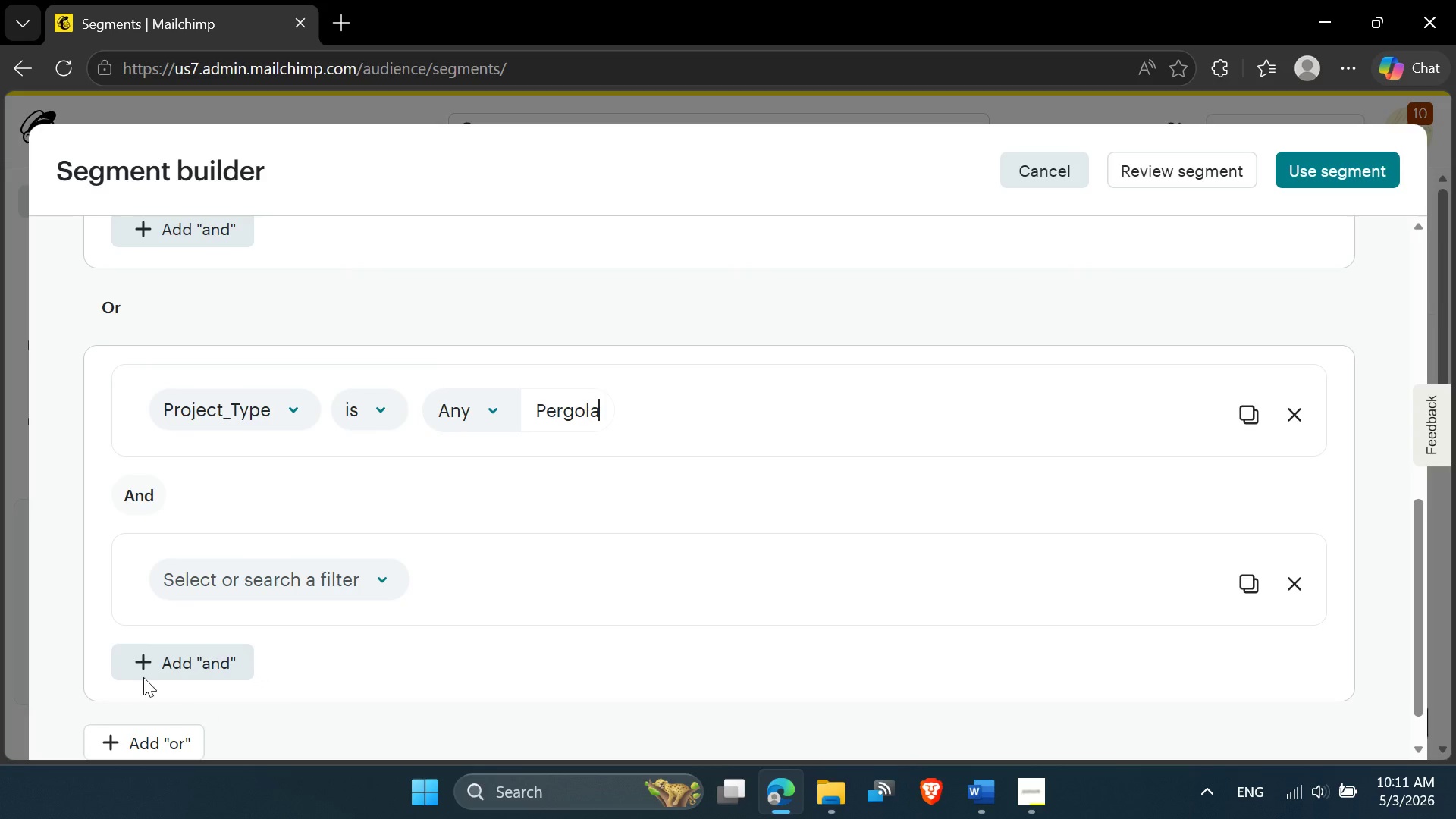 
scroll: coordinate [143, 677], scroll_direction: down, amount: 1.0
 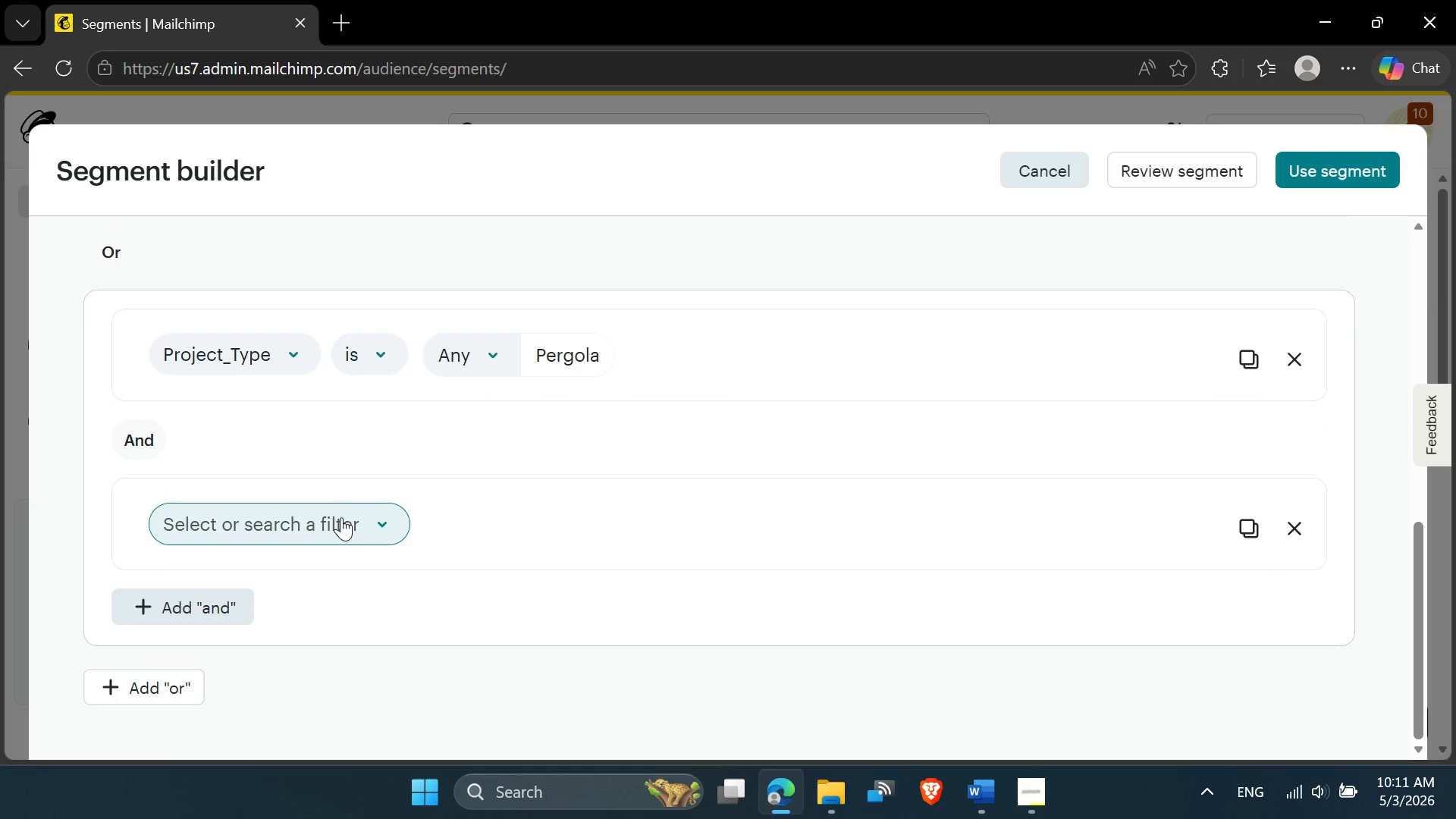 
left_click([345, 518])
 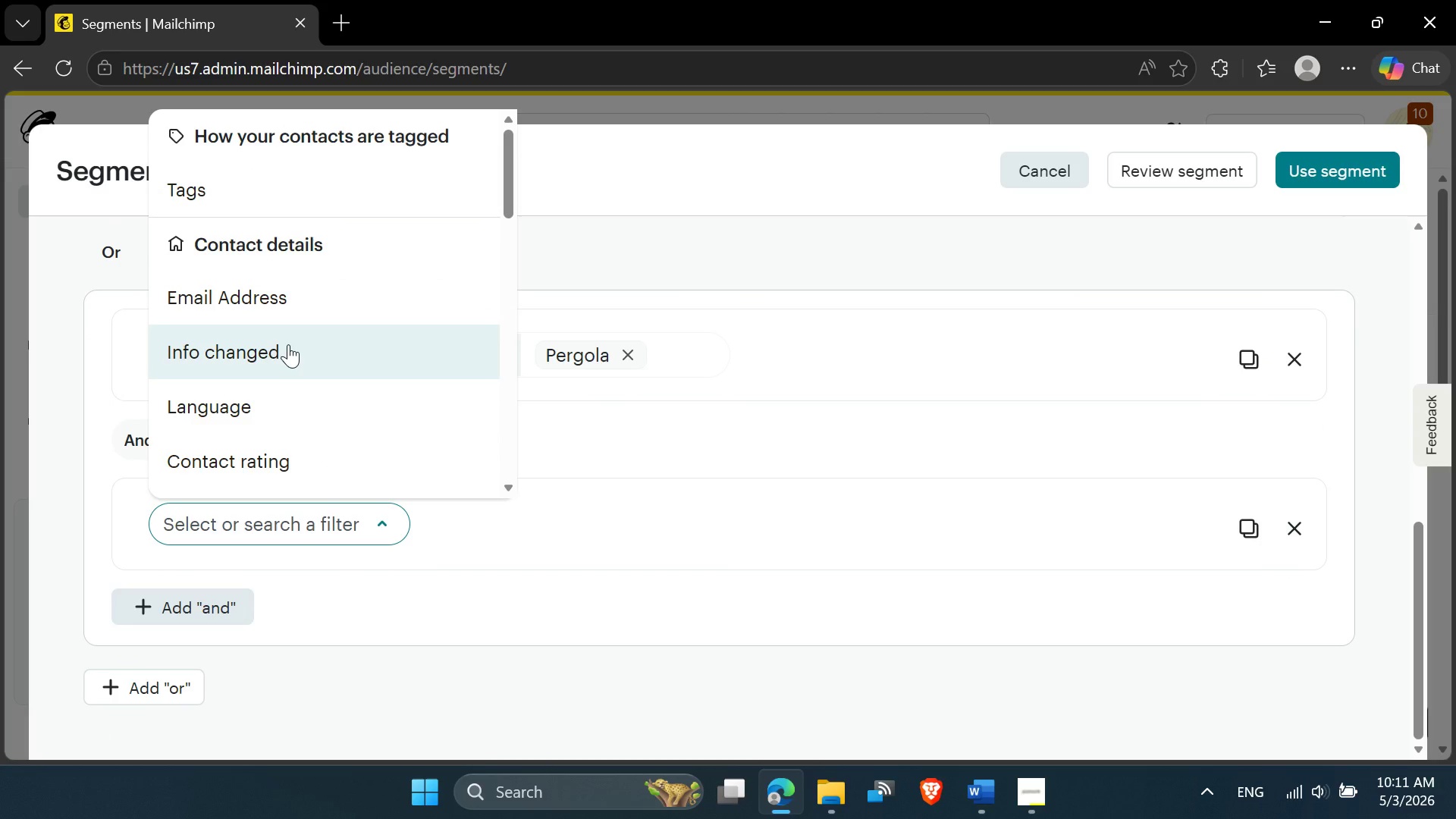 
scroll: coordinate [287, 365], scroll_direction: down, amount: 2.0
 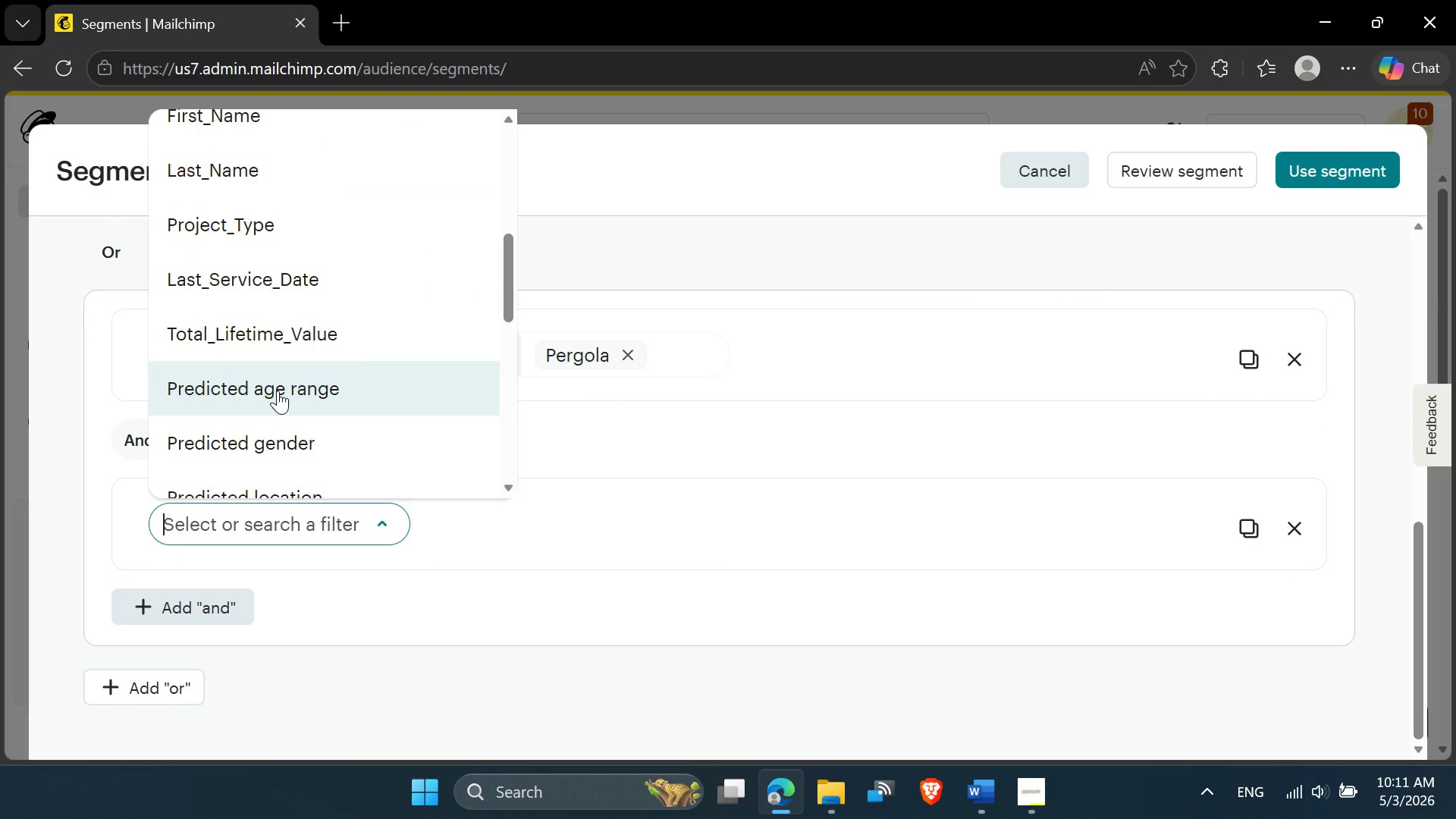 
left_click([275, 347])
 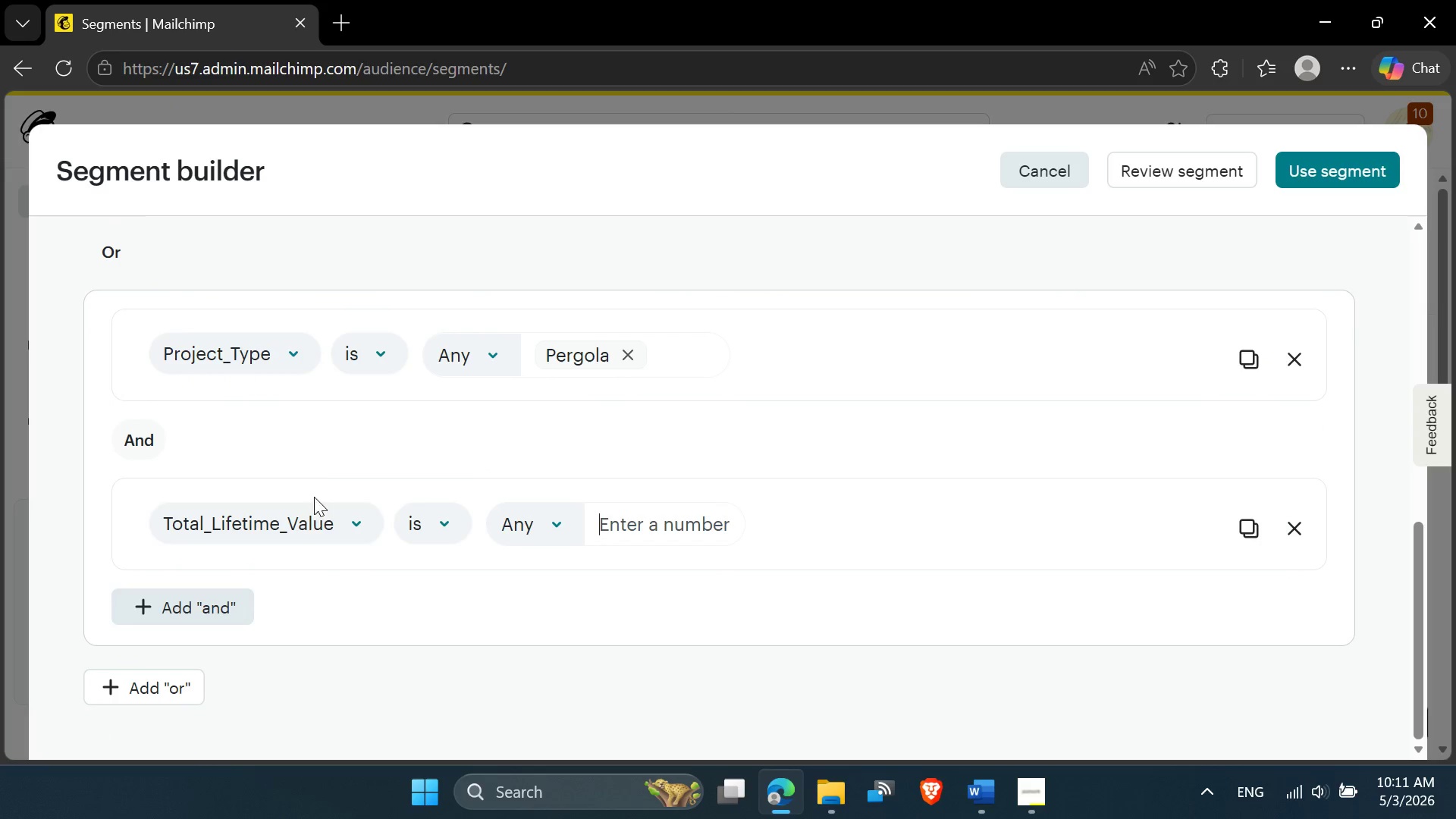 
scroll: coordinate [319, 476], scroll_direction: up, amount: 2.0
 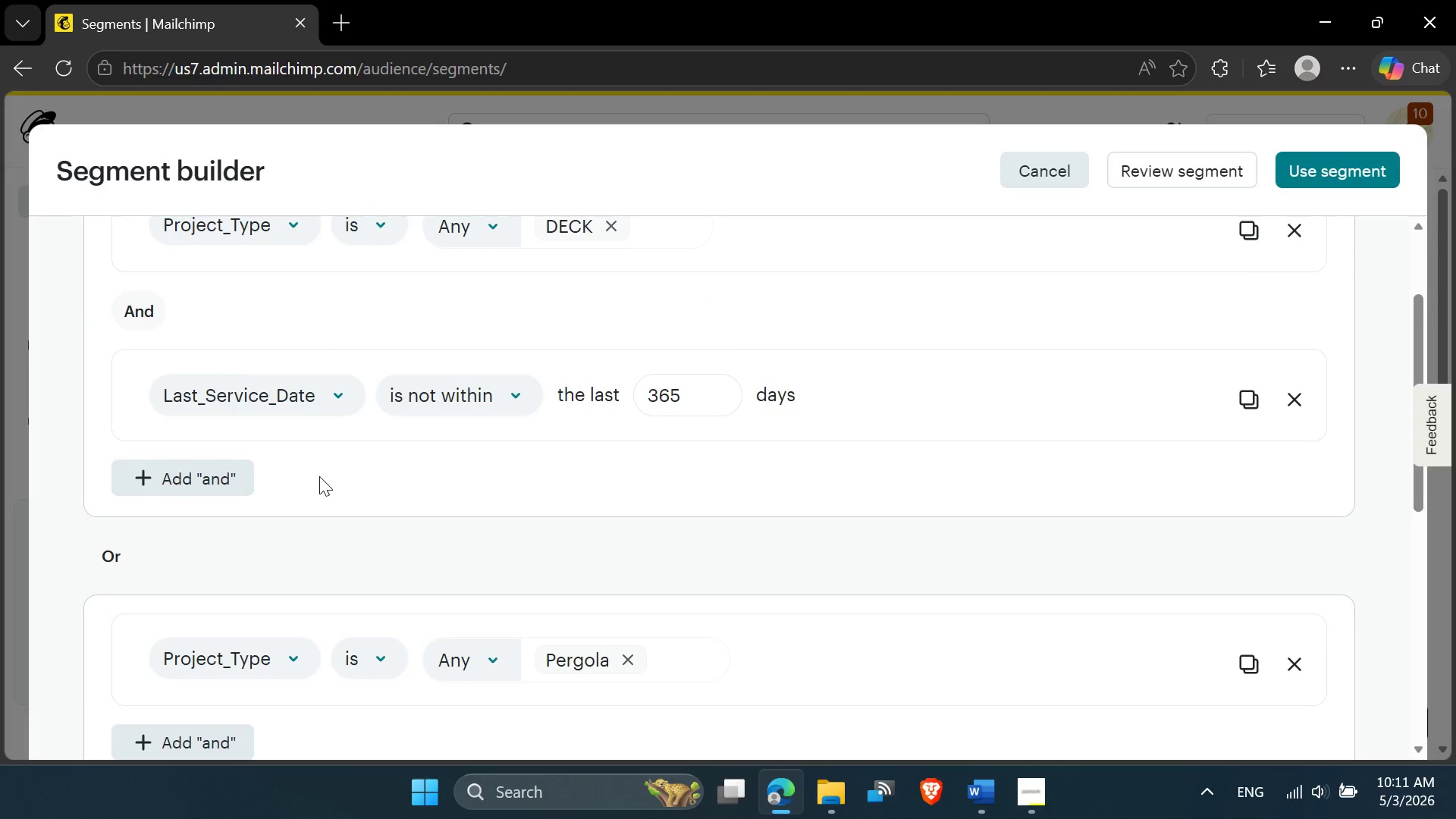 
scroll: coordinate [319, 476], scroll_direction: down, amount: 5.0
 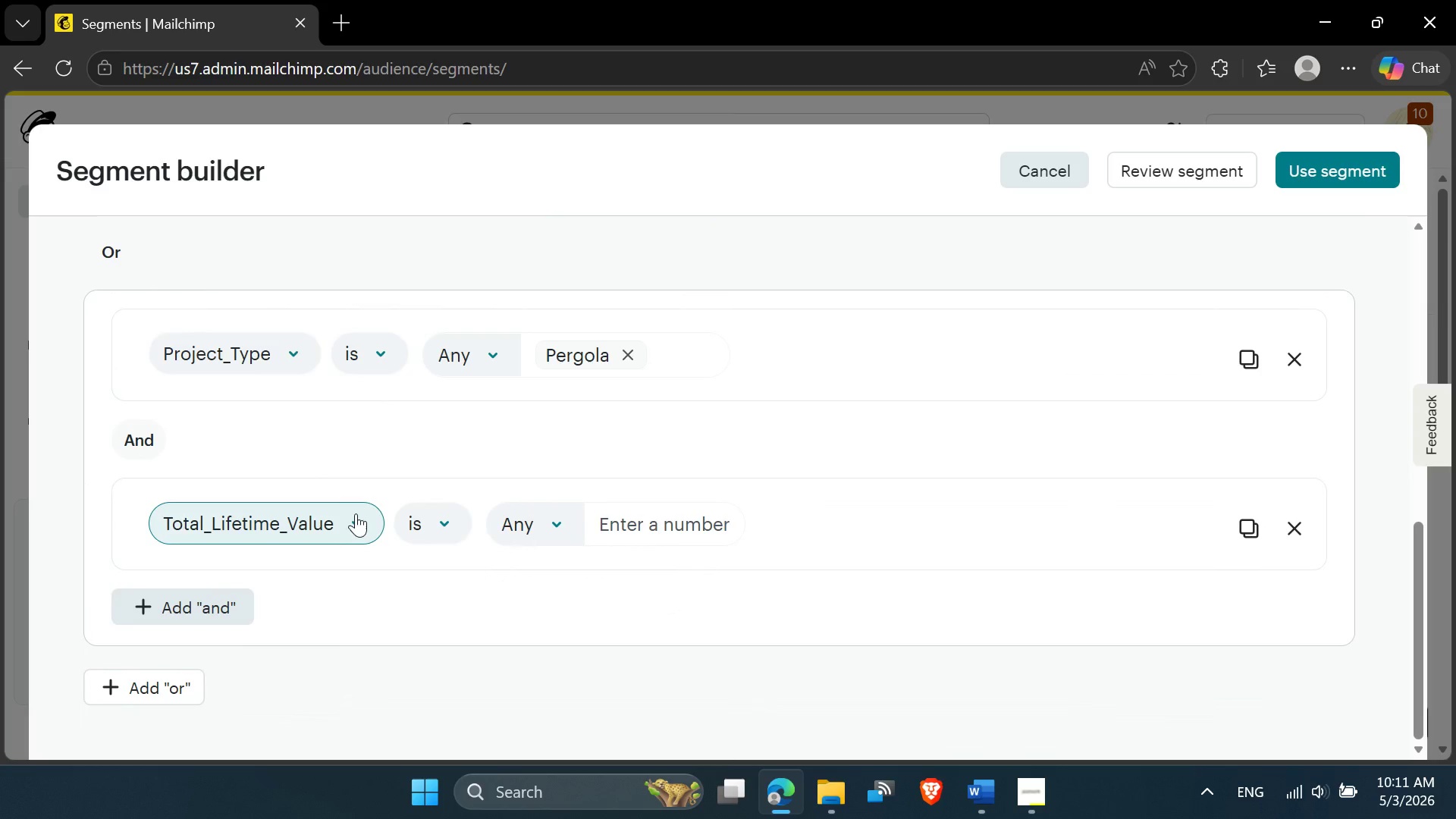 
left_click([356, 513])
 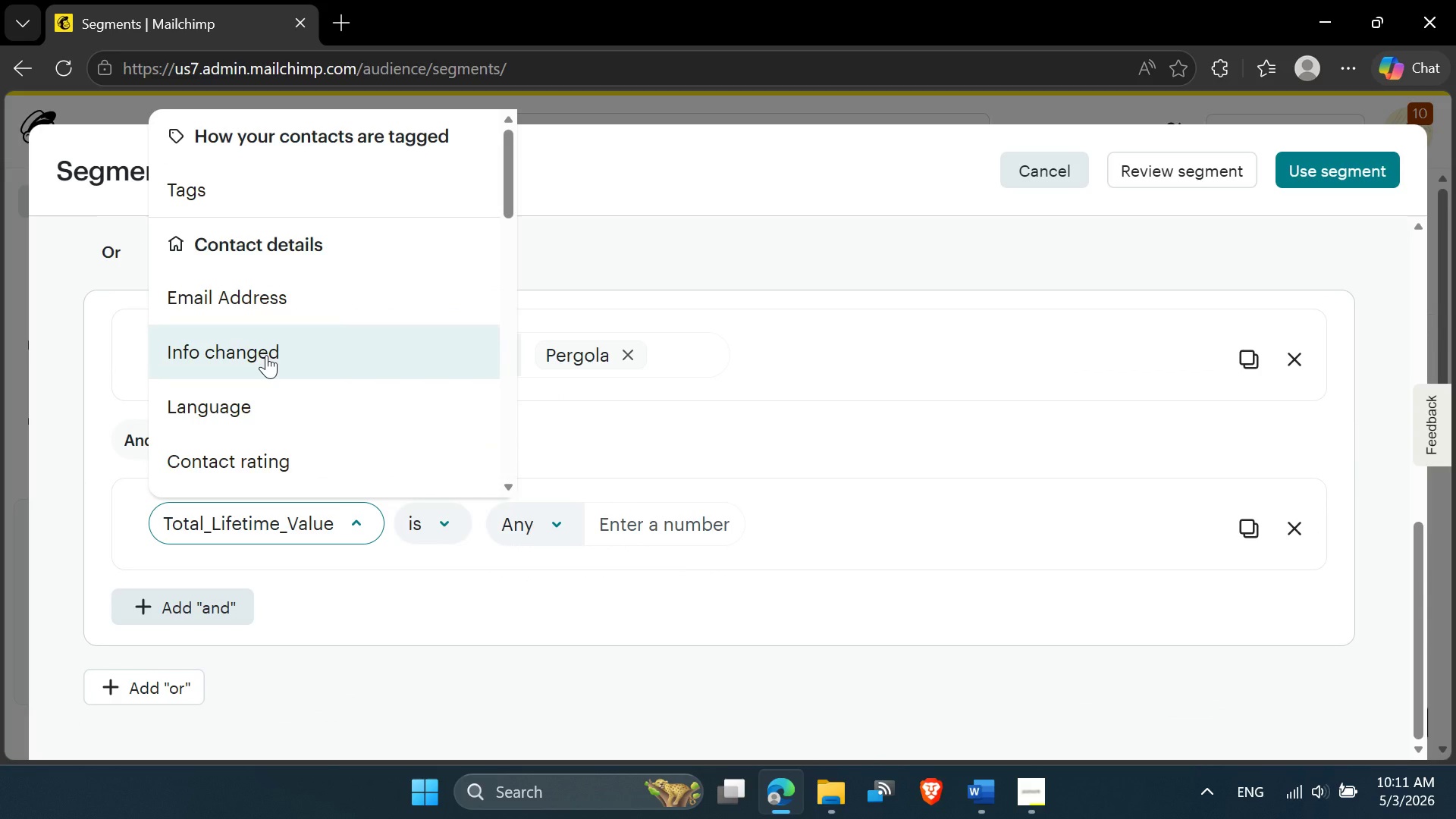 
scroll: coordinate [256, 445], scroll_direction: down, amount: 3.0
 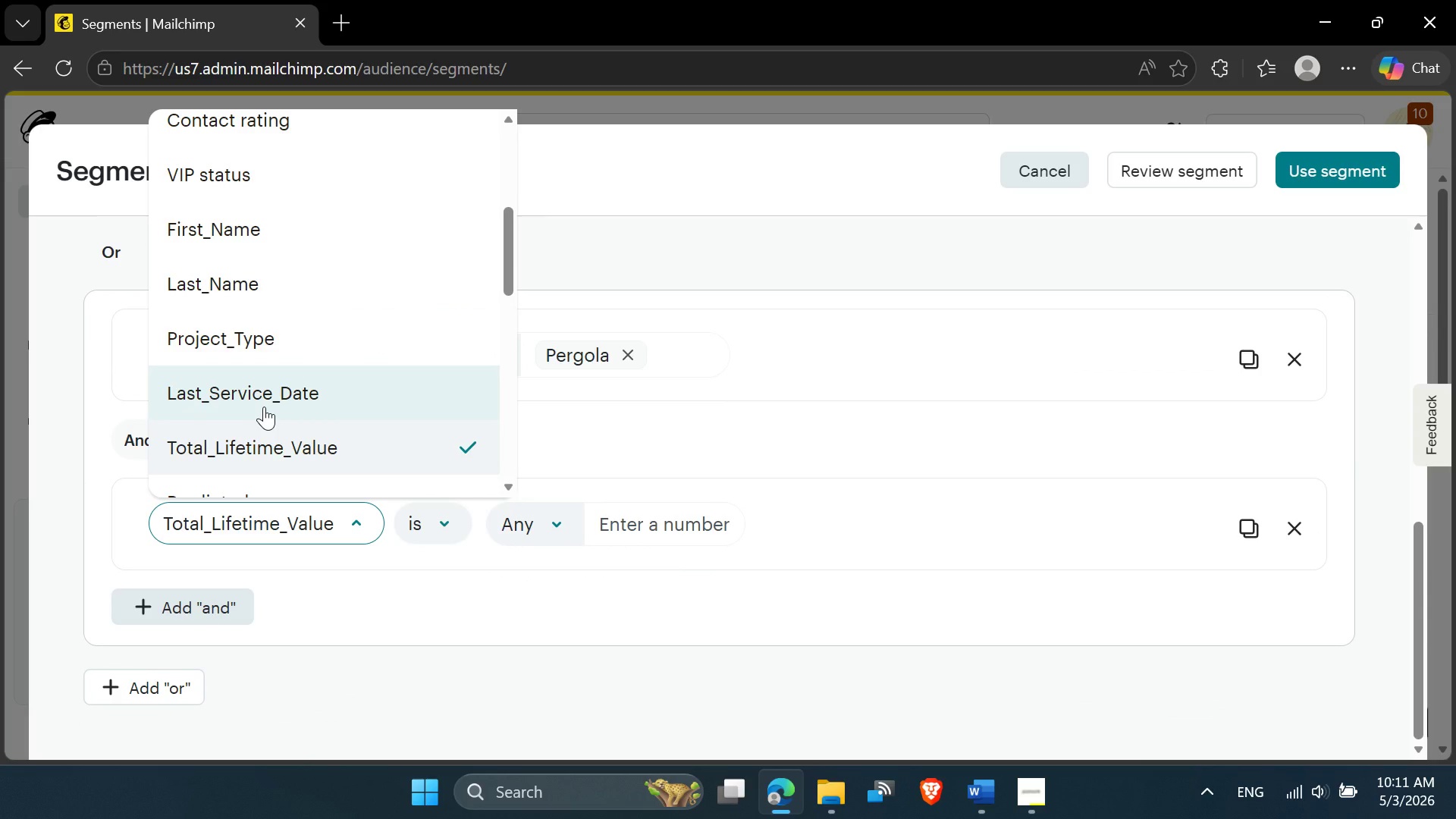 
left_click([265, 405])
 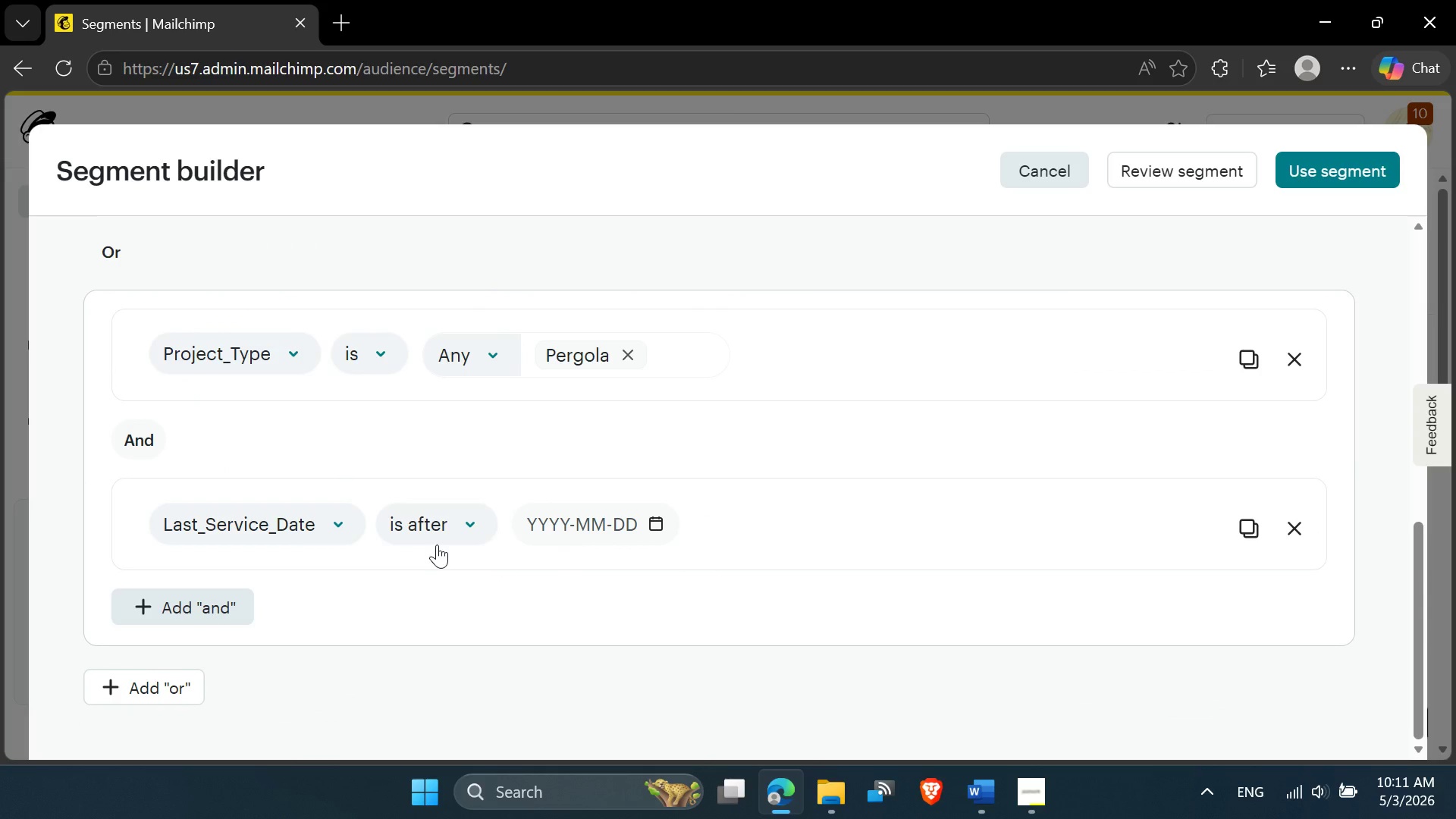 
left_click([447, 528])
 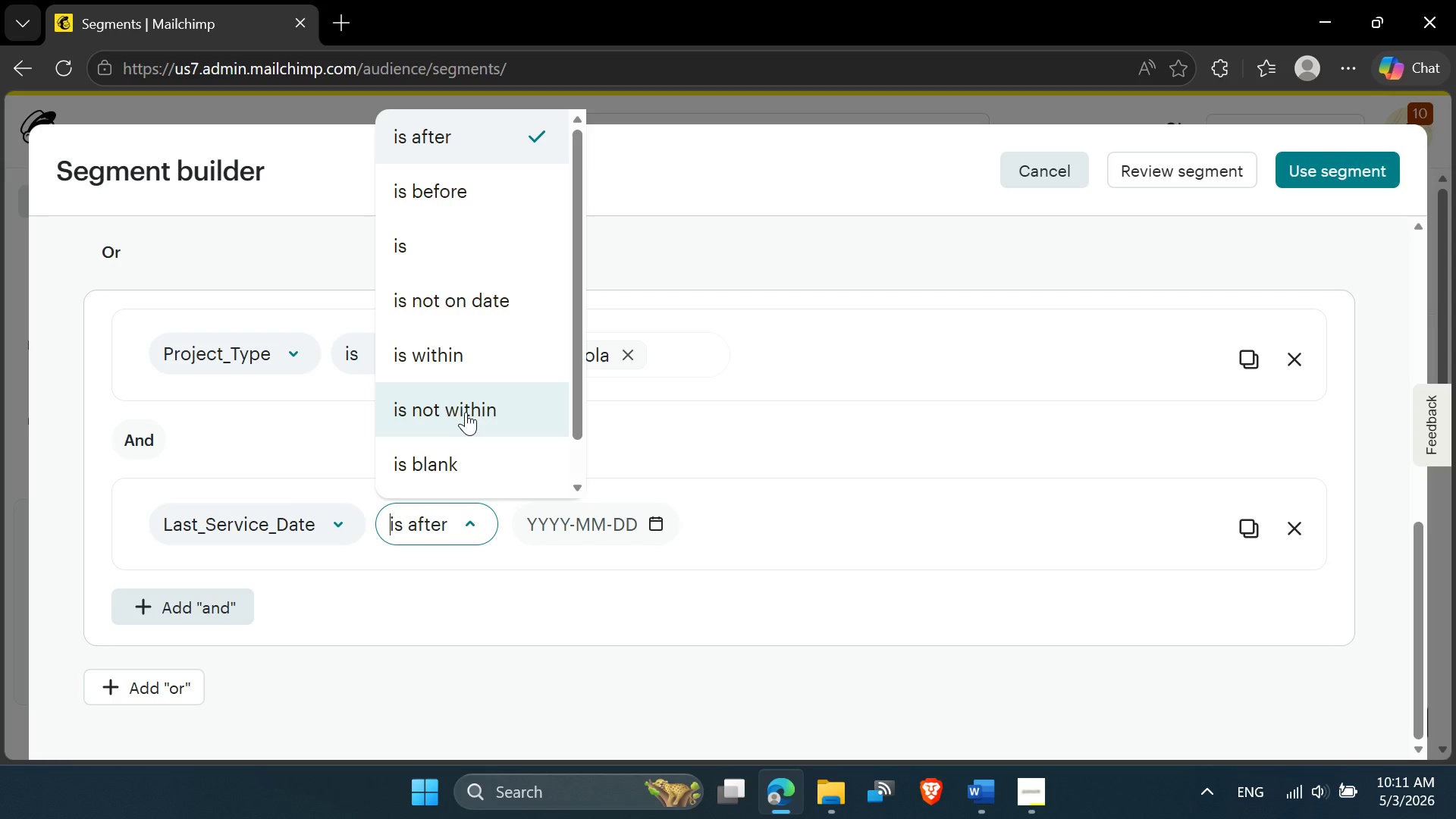 
left_click([466, 412])
 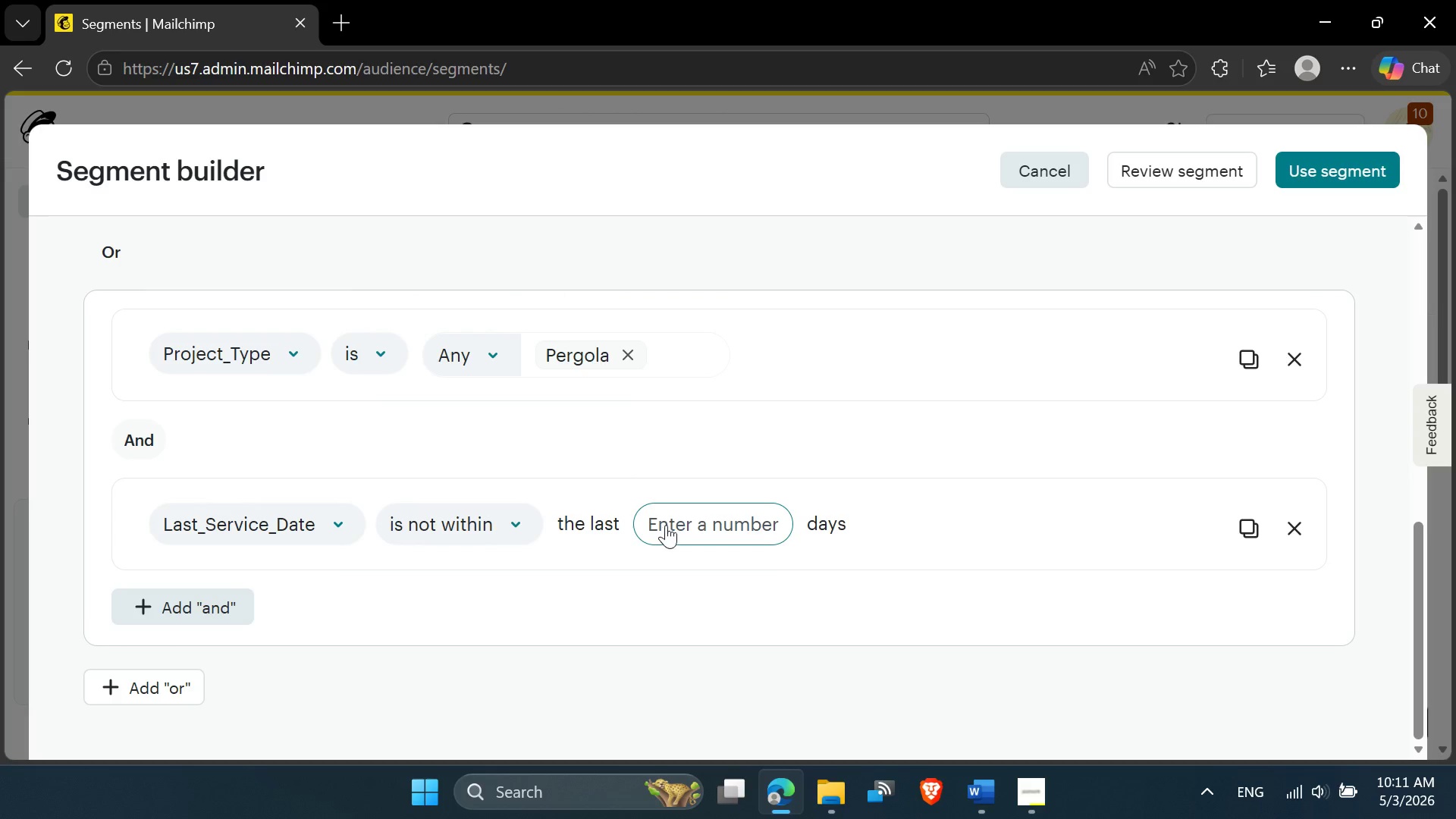 
left_click([671, 522])
 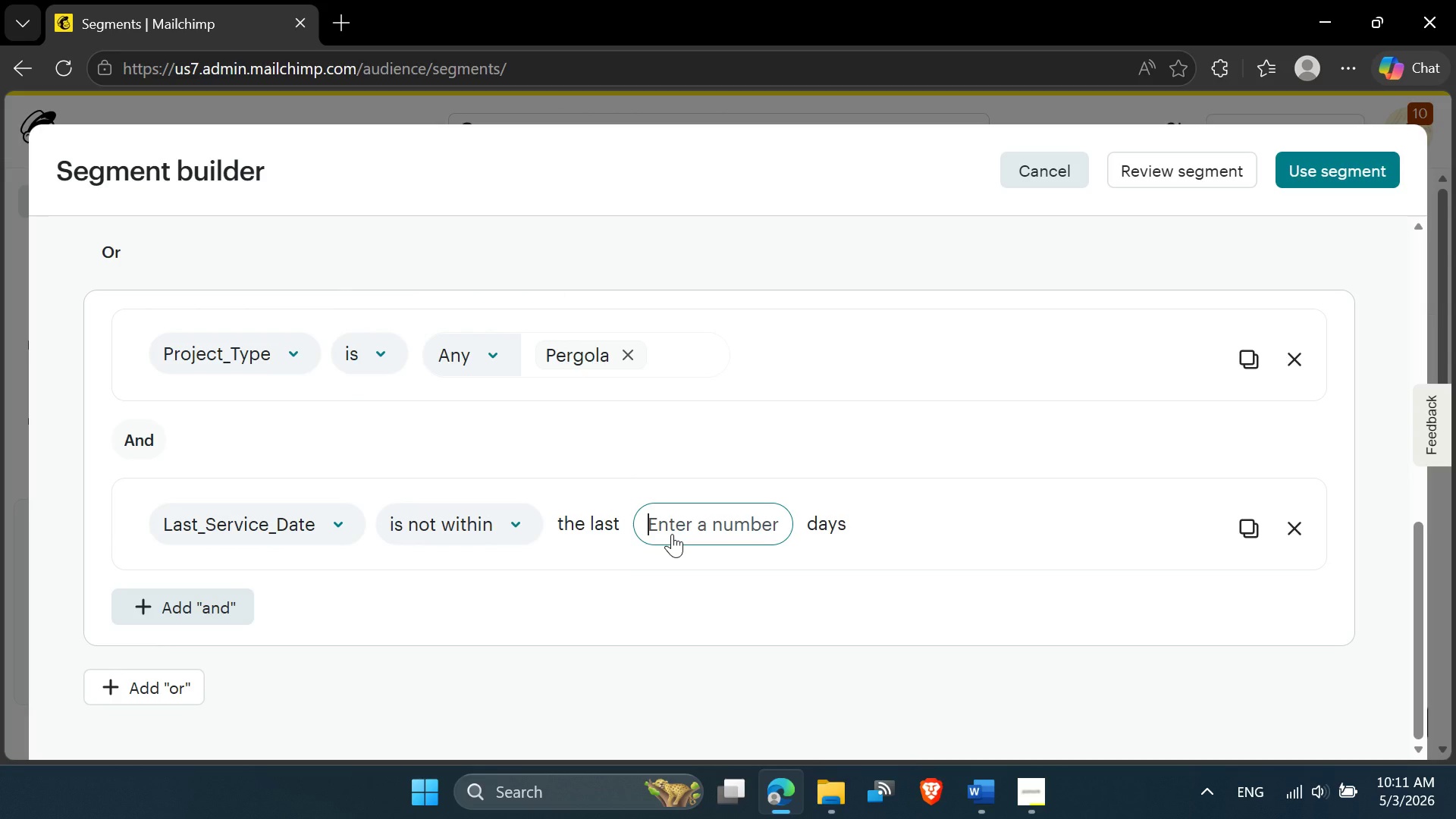 
type(365)
 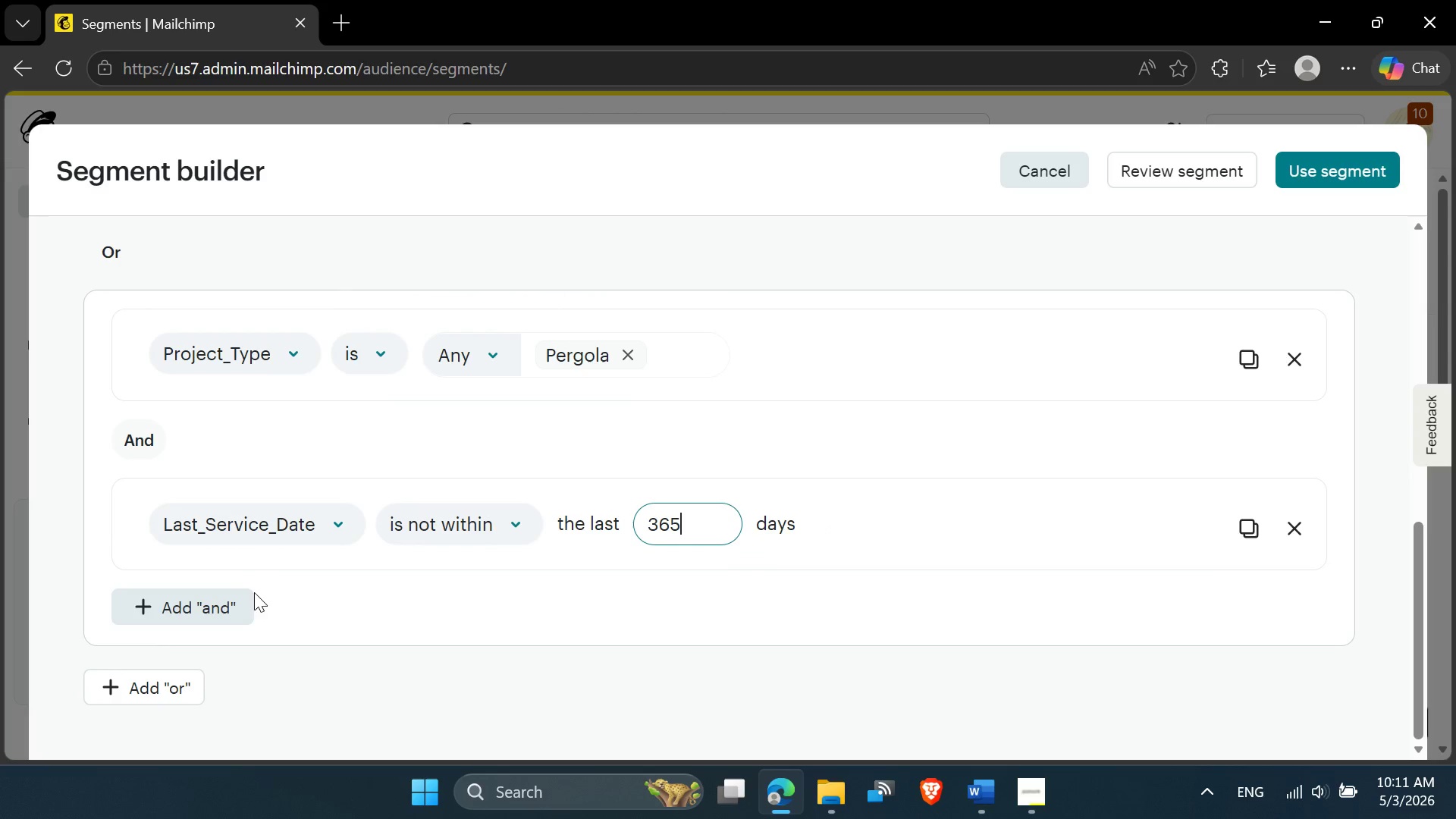 
left_click([339, 590])
 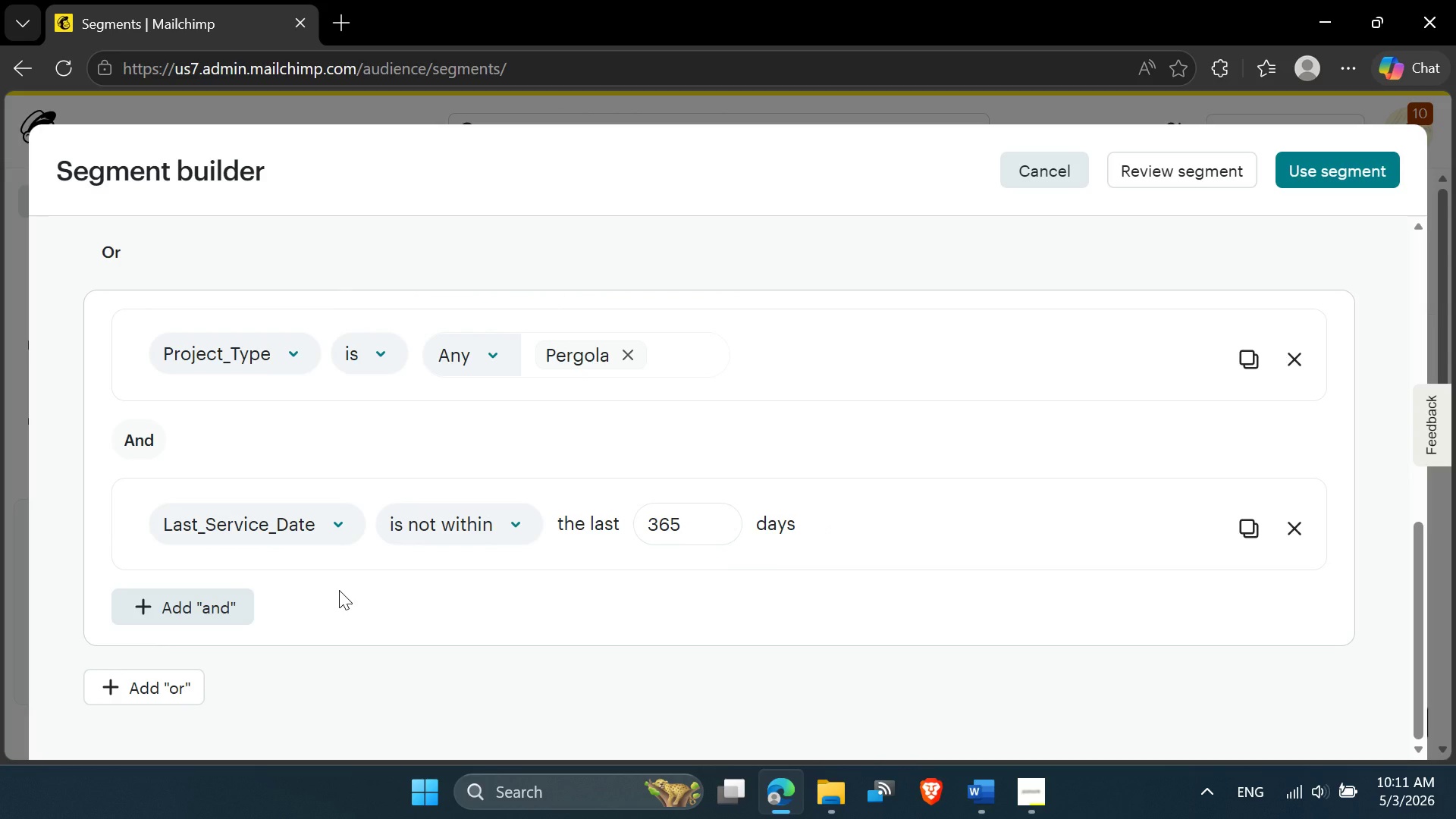 
scroll: coordinate [339, 590], scroll_direction: down, amount: 3.0
 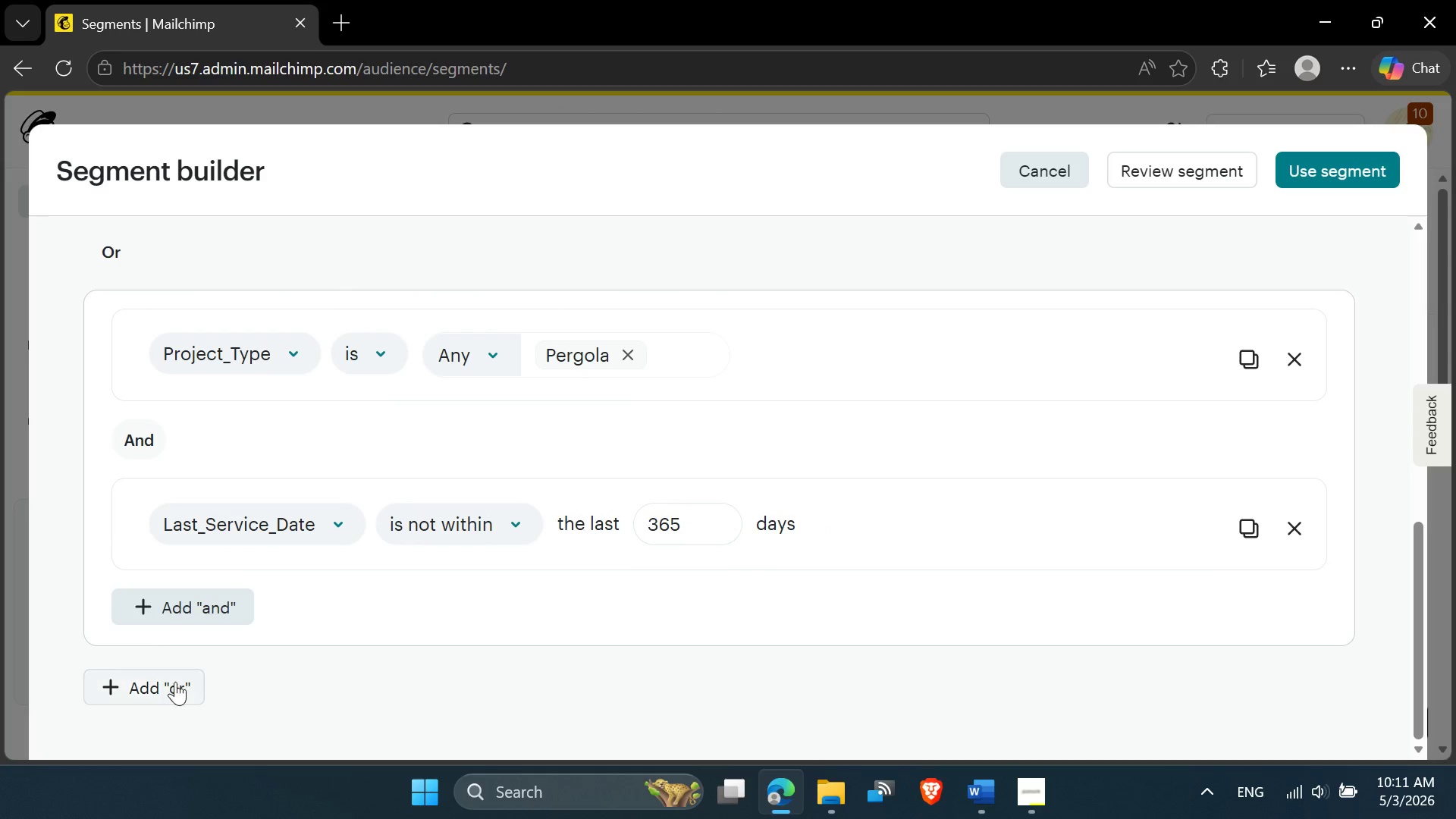 
left_click([175, 682])
 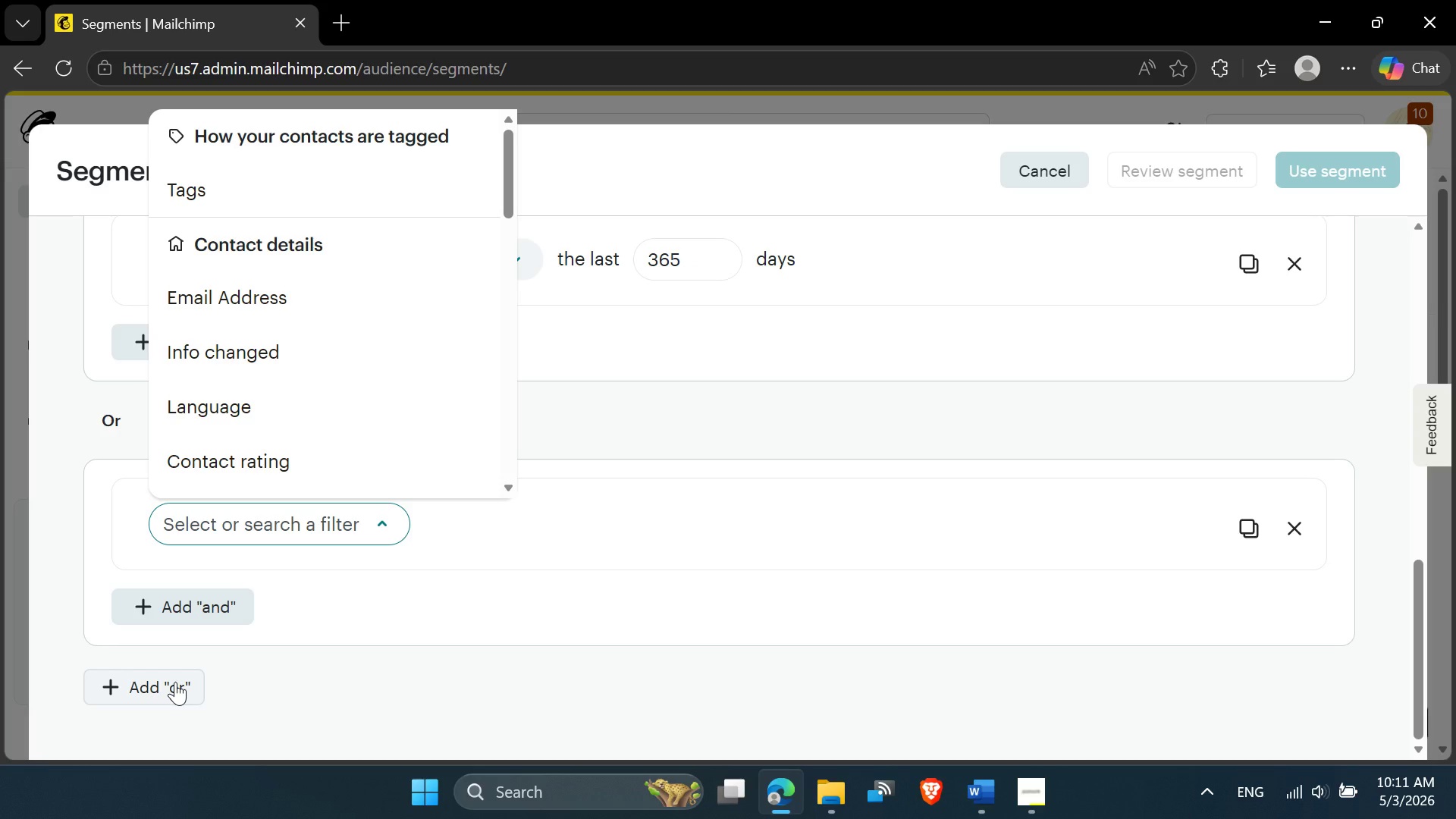 
wait(18.53)
 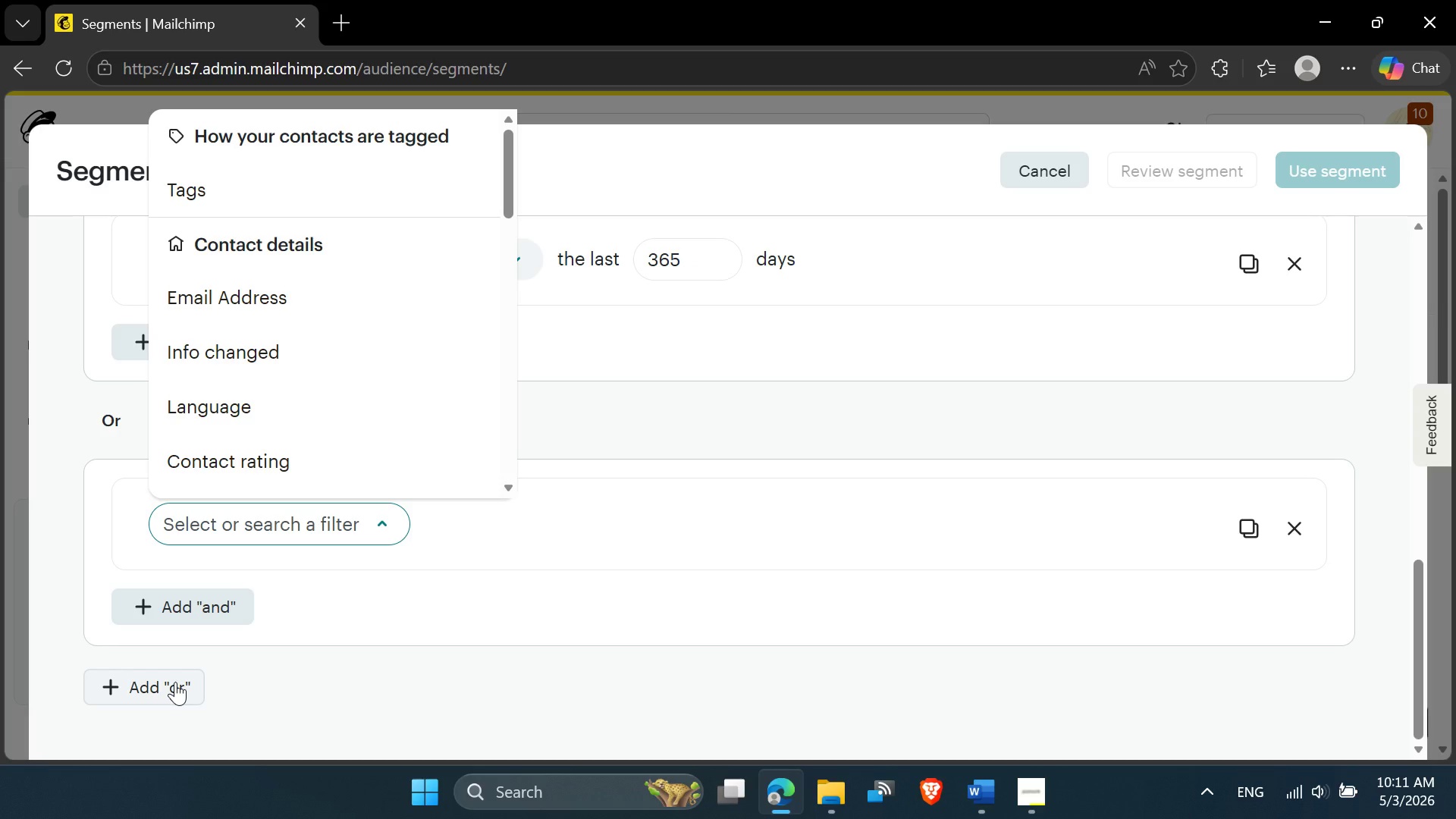 
scroll: coordinate [228, 354], scroll_direction: down, amount: 2.0
 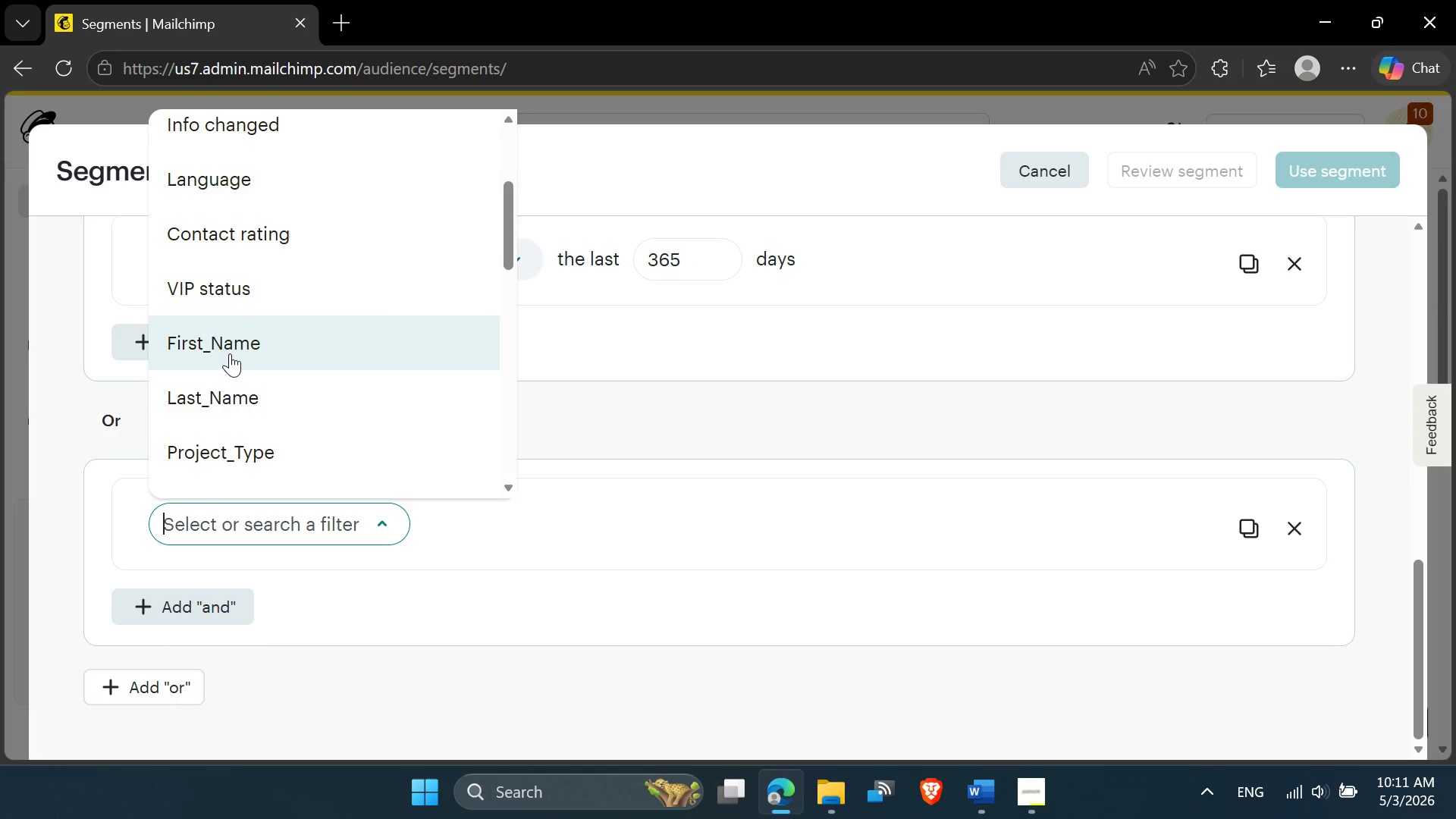 
scroll: coordinate [230, 353], scroll_direction: up, amount: 1.0
 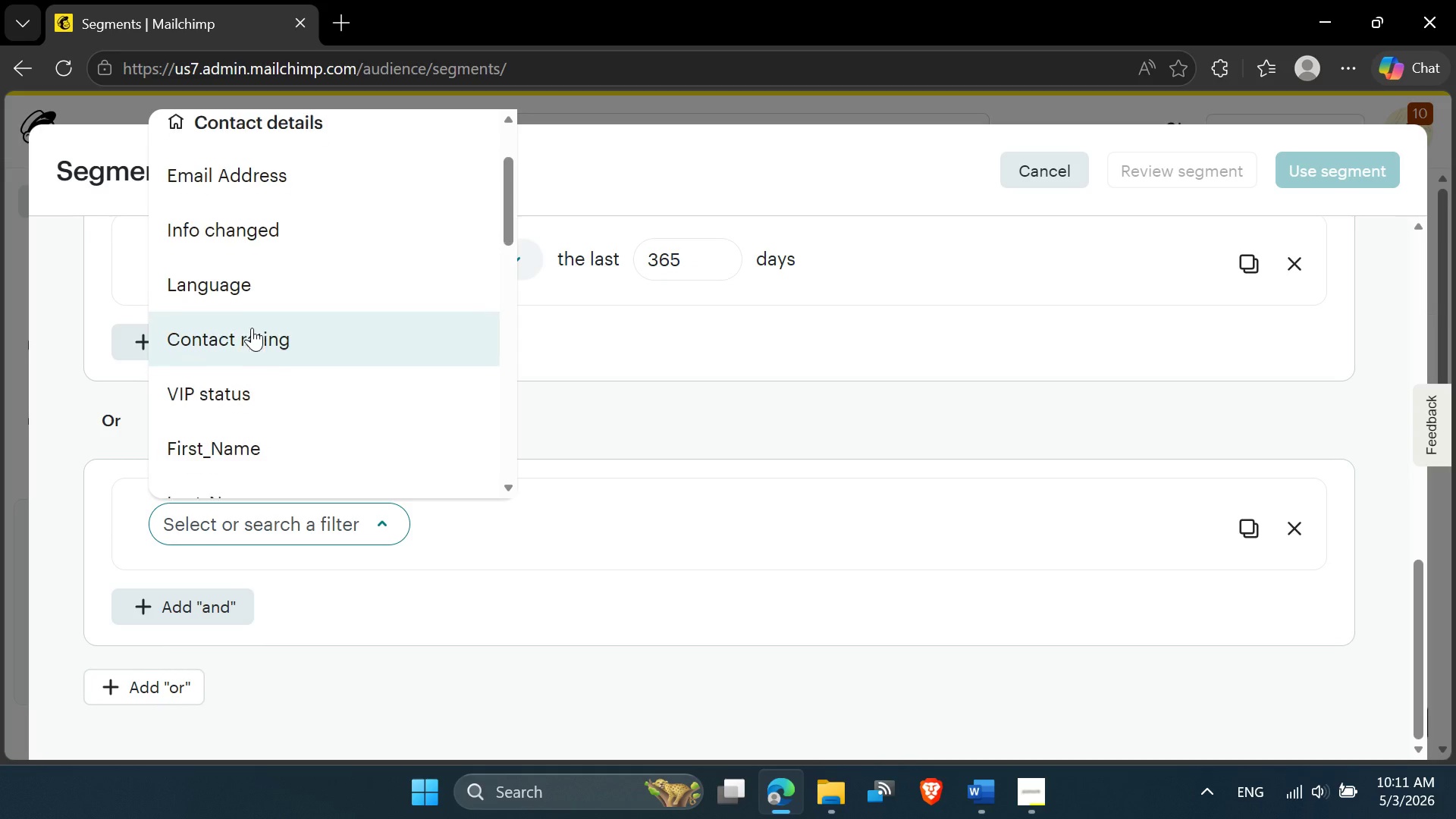 
scroll: coordinate [252, 339], scroll_direction: down, amount: 3.0
 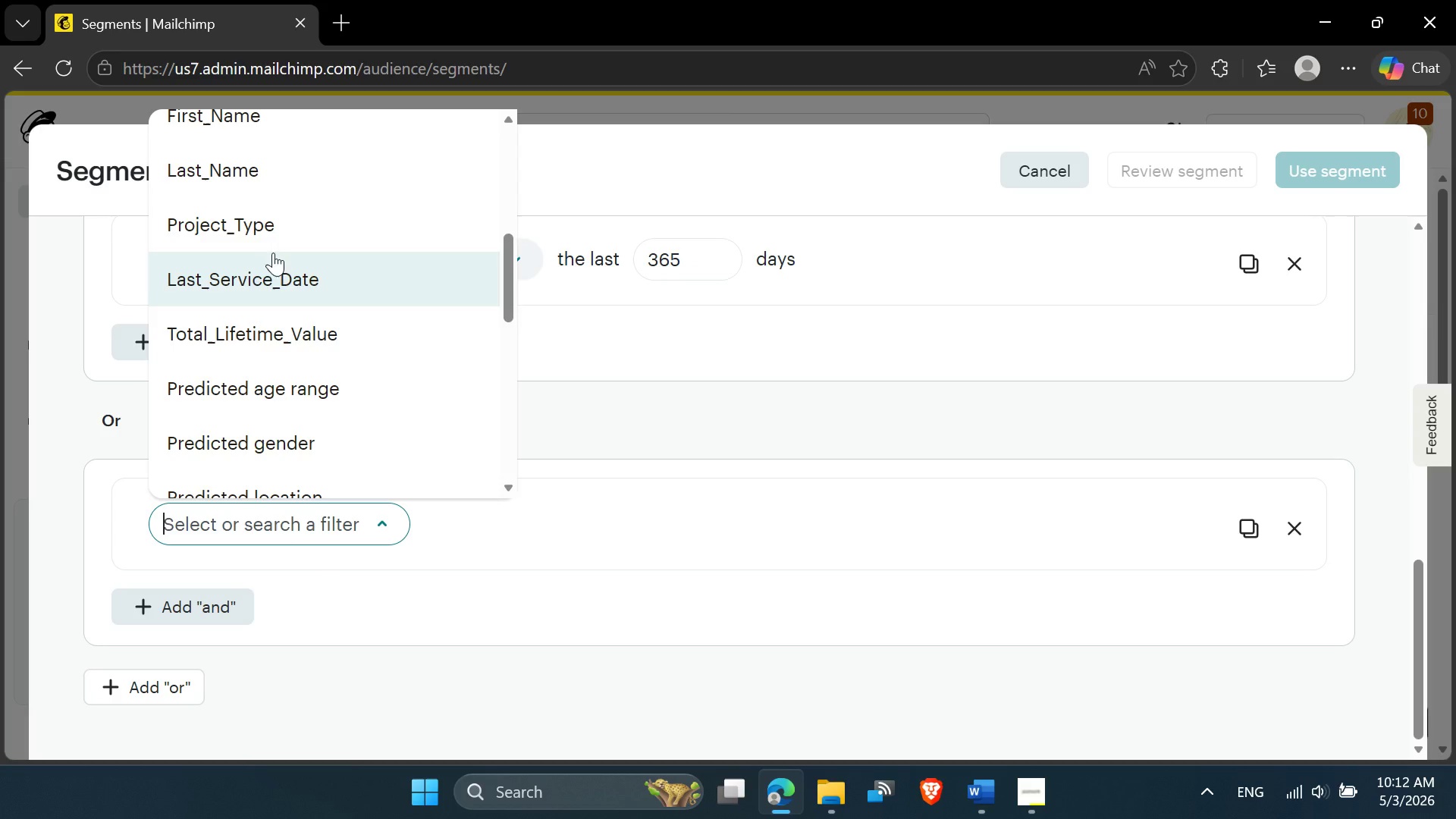 
wait(5.12)
 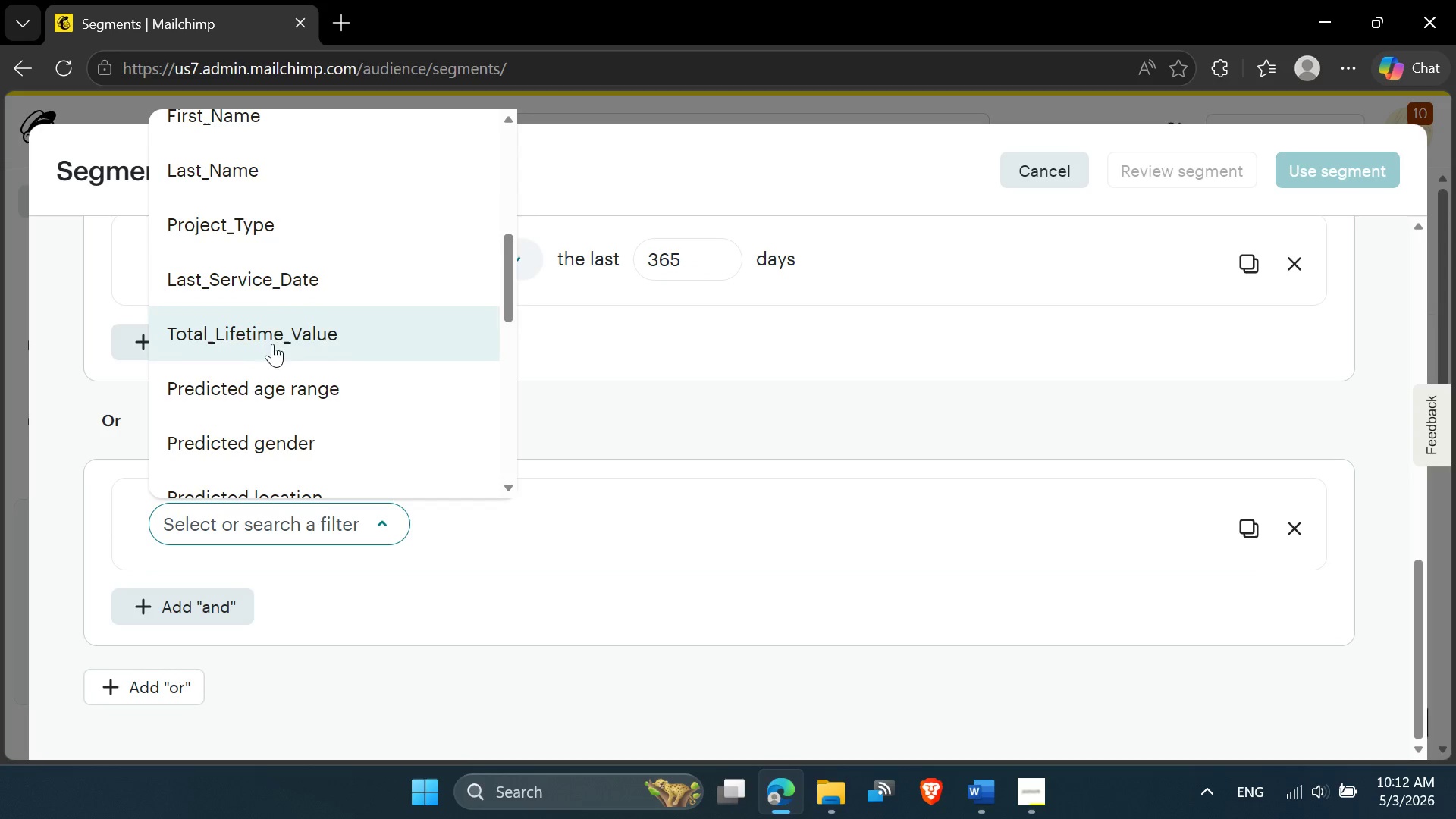 
left_click([263, 221])
 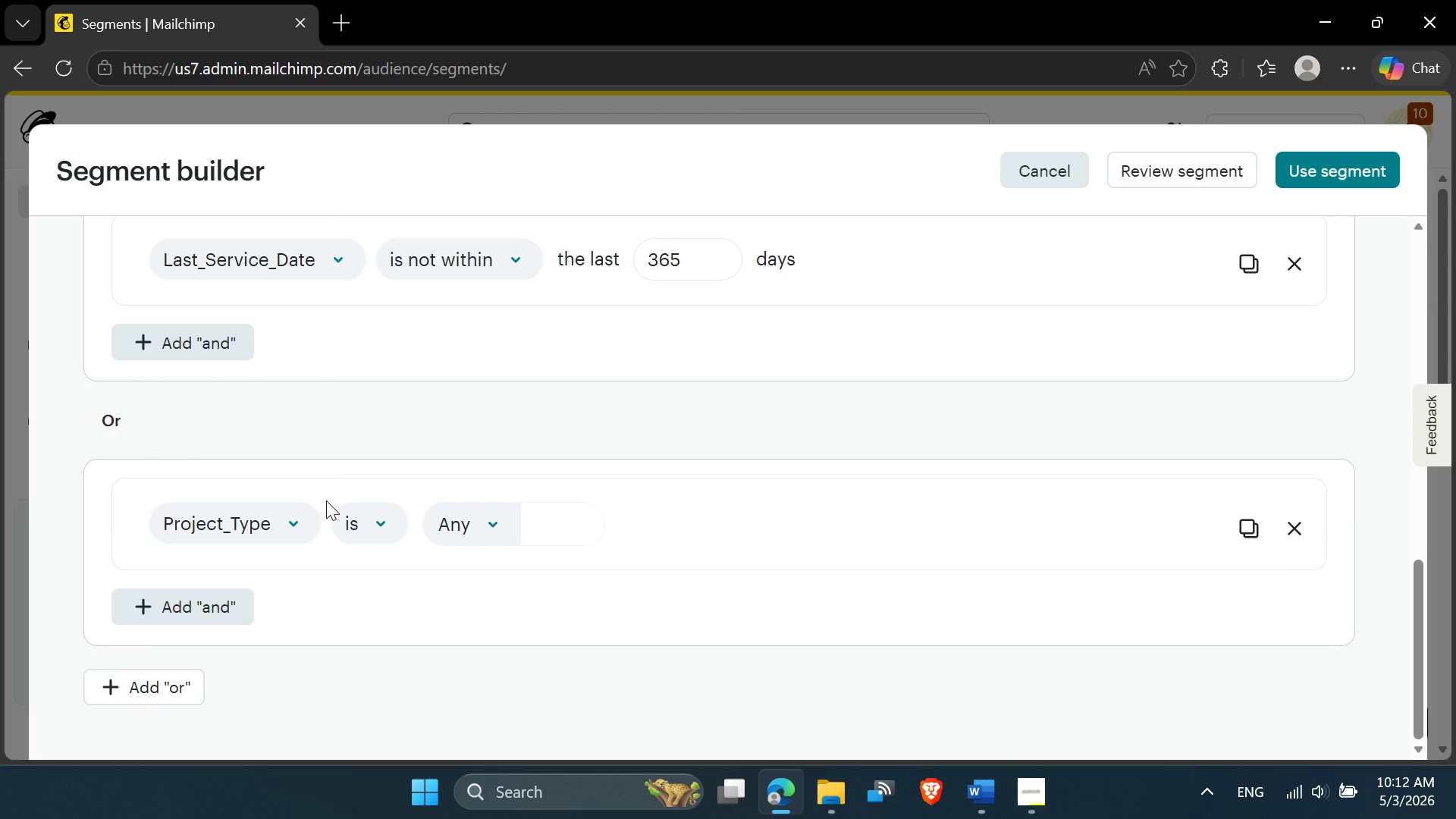 
scroll: coordinate [492, 460], scroll_direction: up, amount: 4.0
 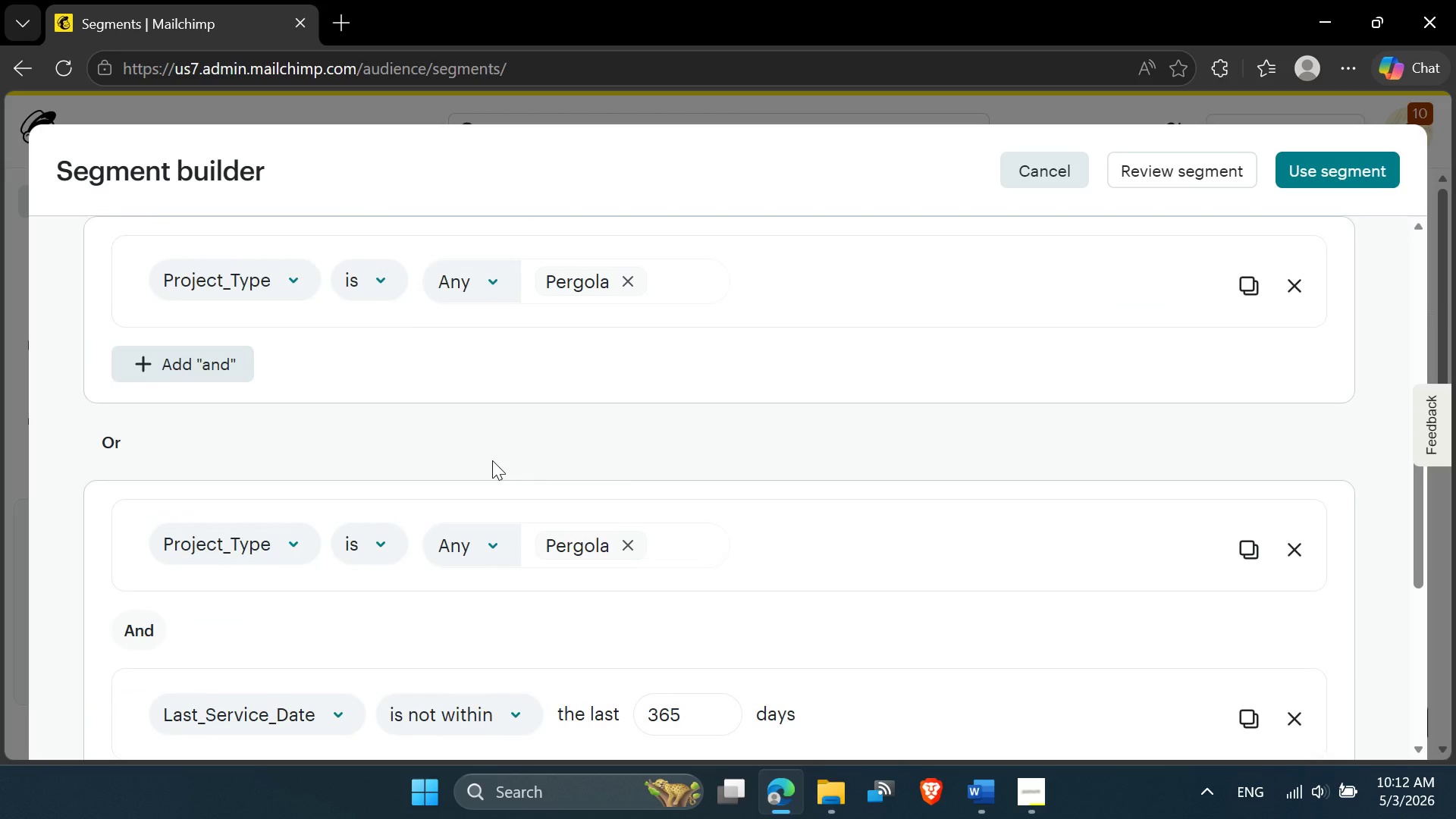 
scroll: coordinate [678, 647], scroll_direction: down, amount: 3.0
 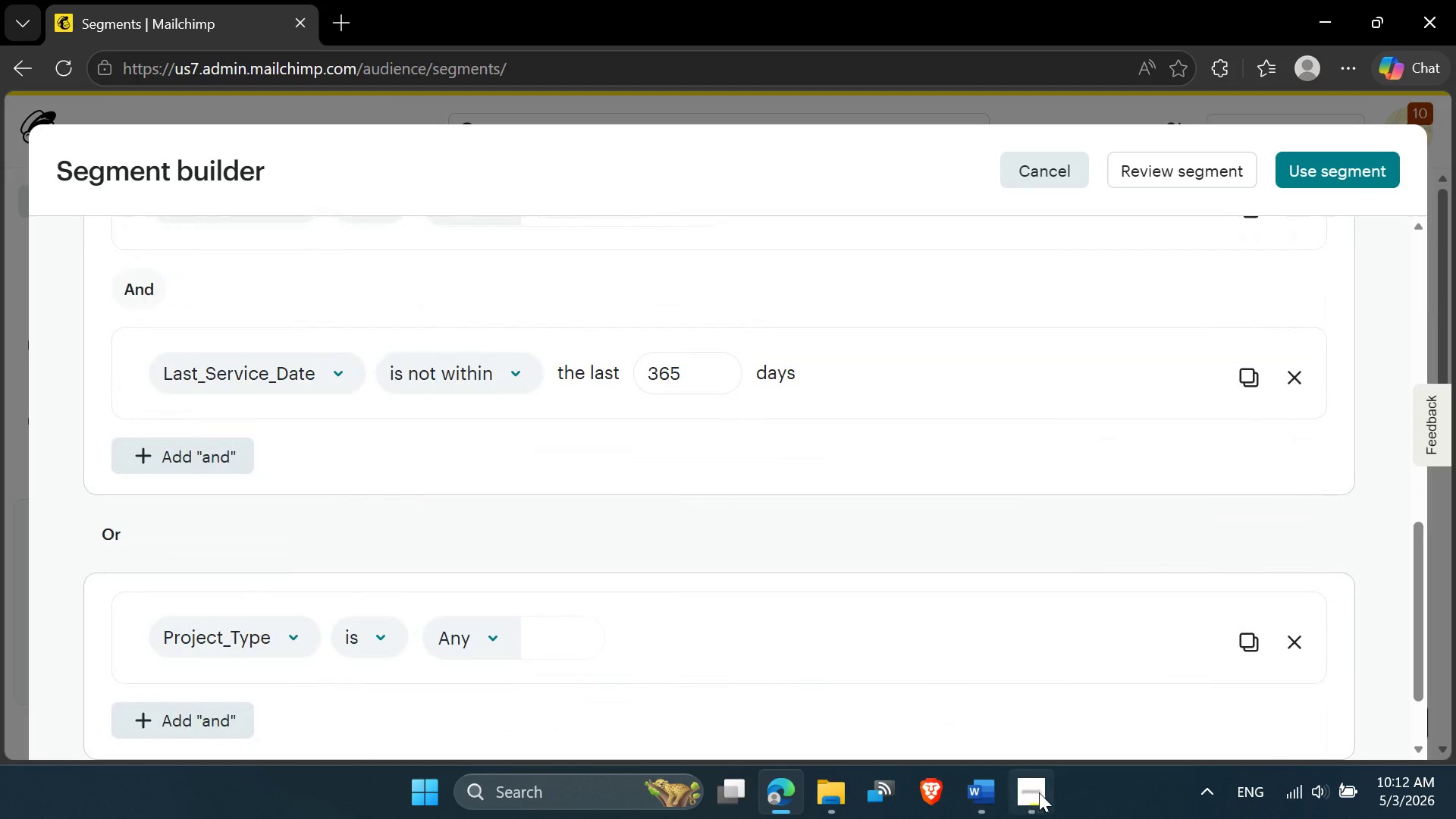 
left_click([1039, 792])